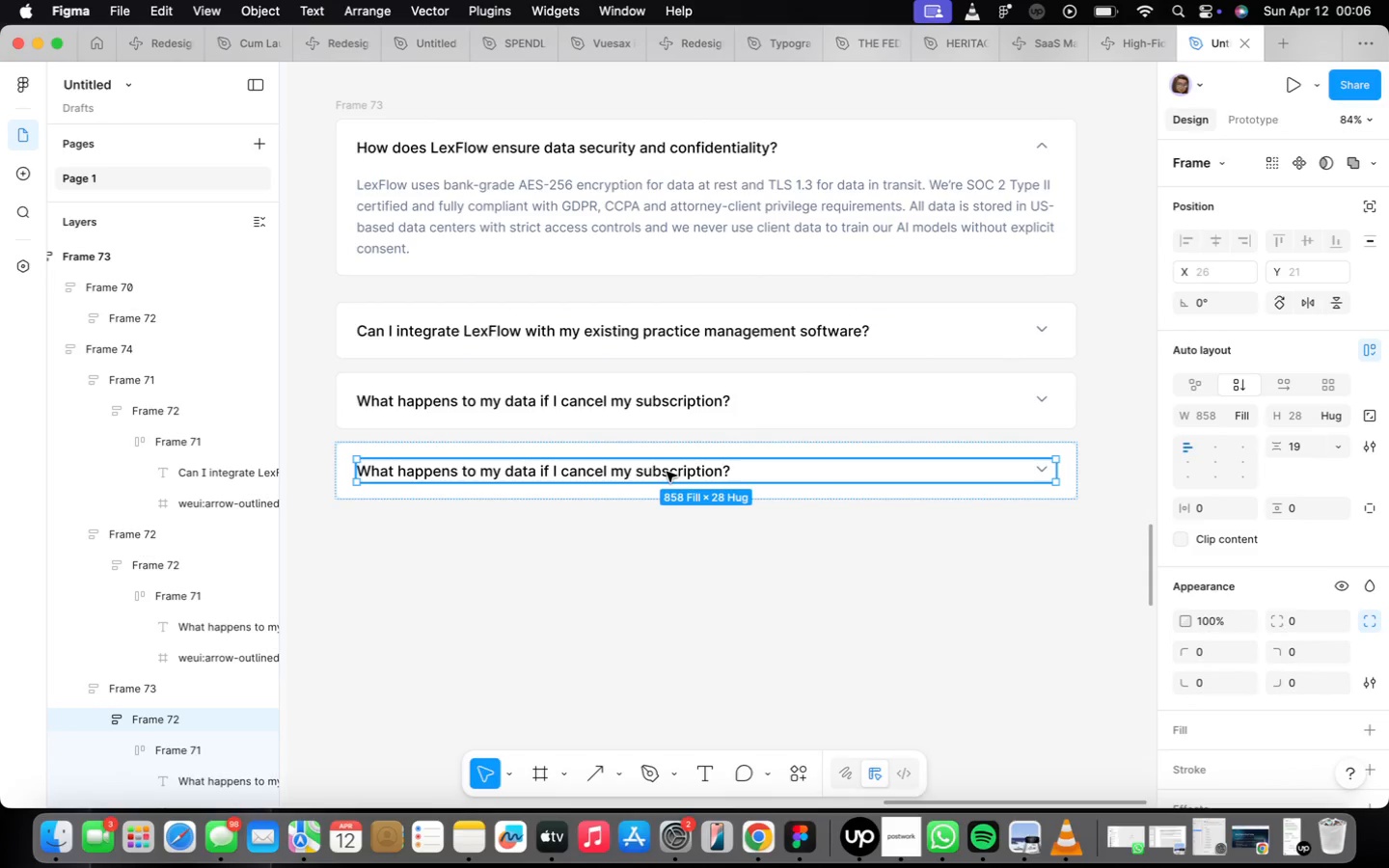 
left_click([667, 472])
 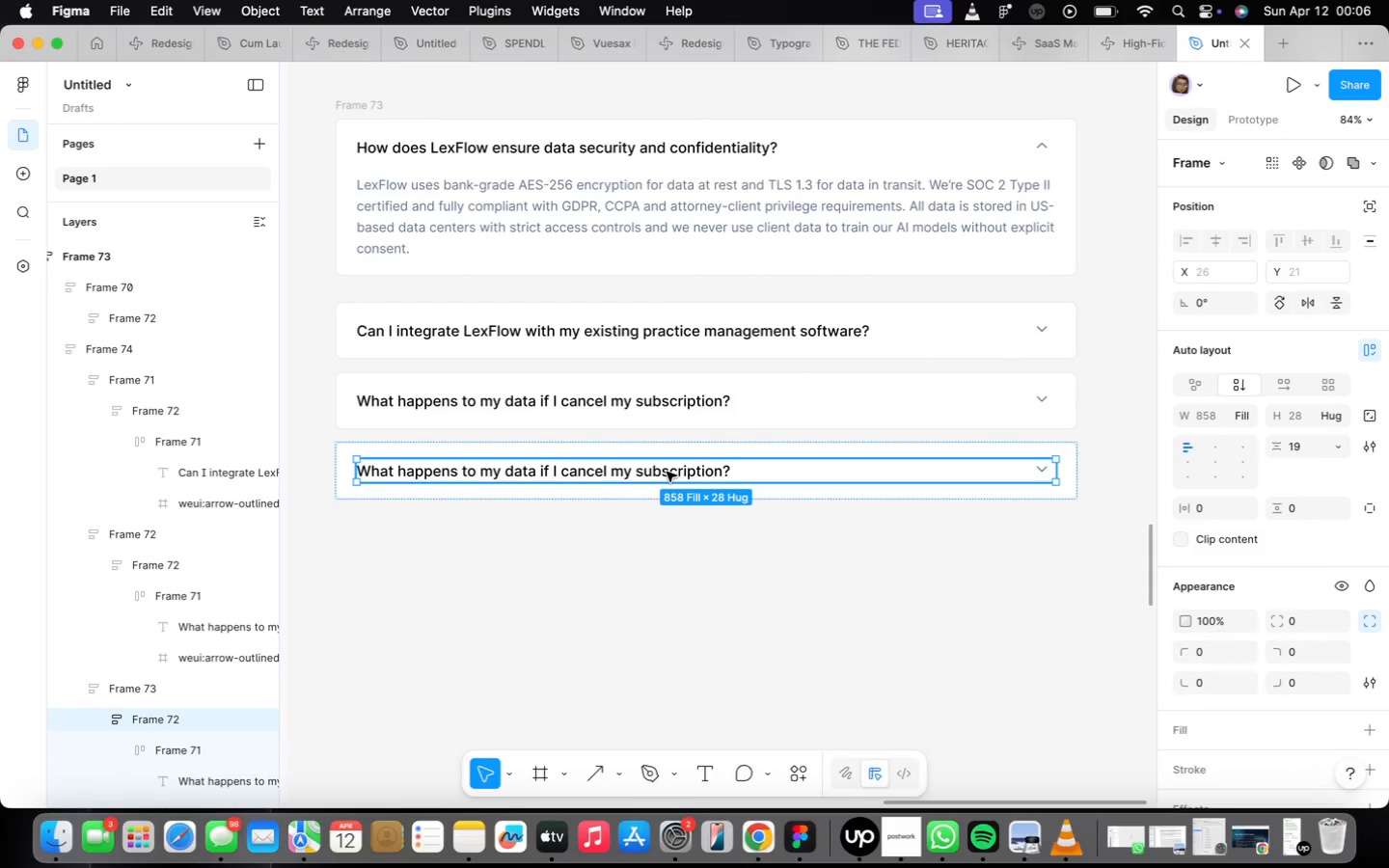 
left_click([667, 472])
 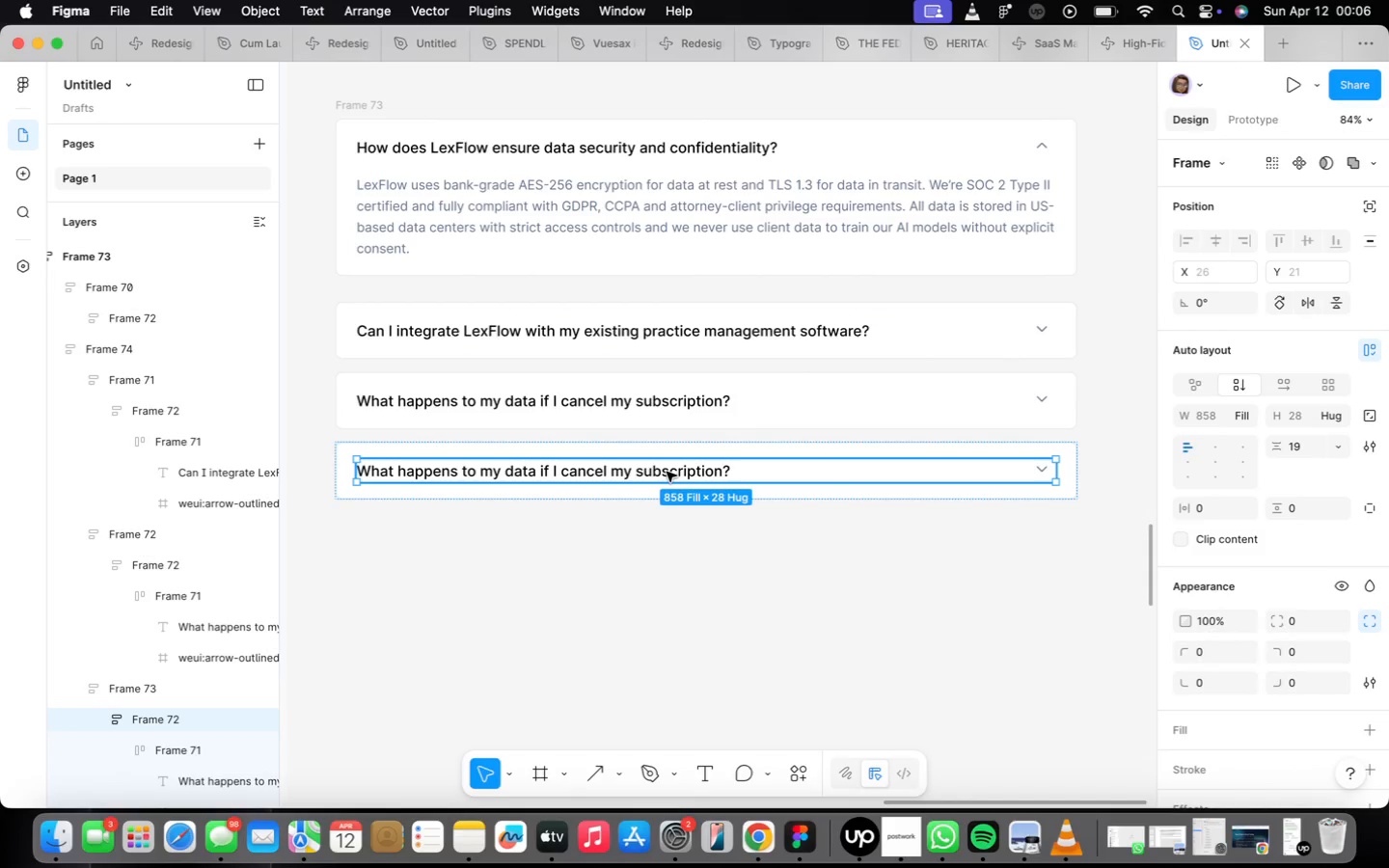 
double_click([667, 472])
 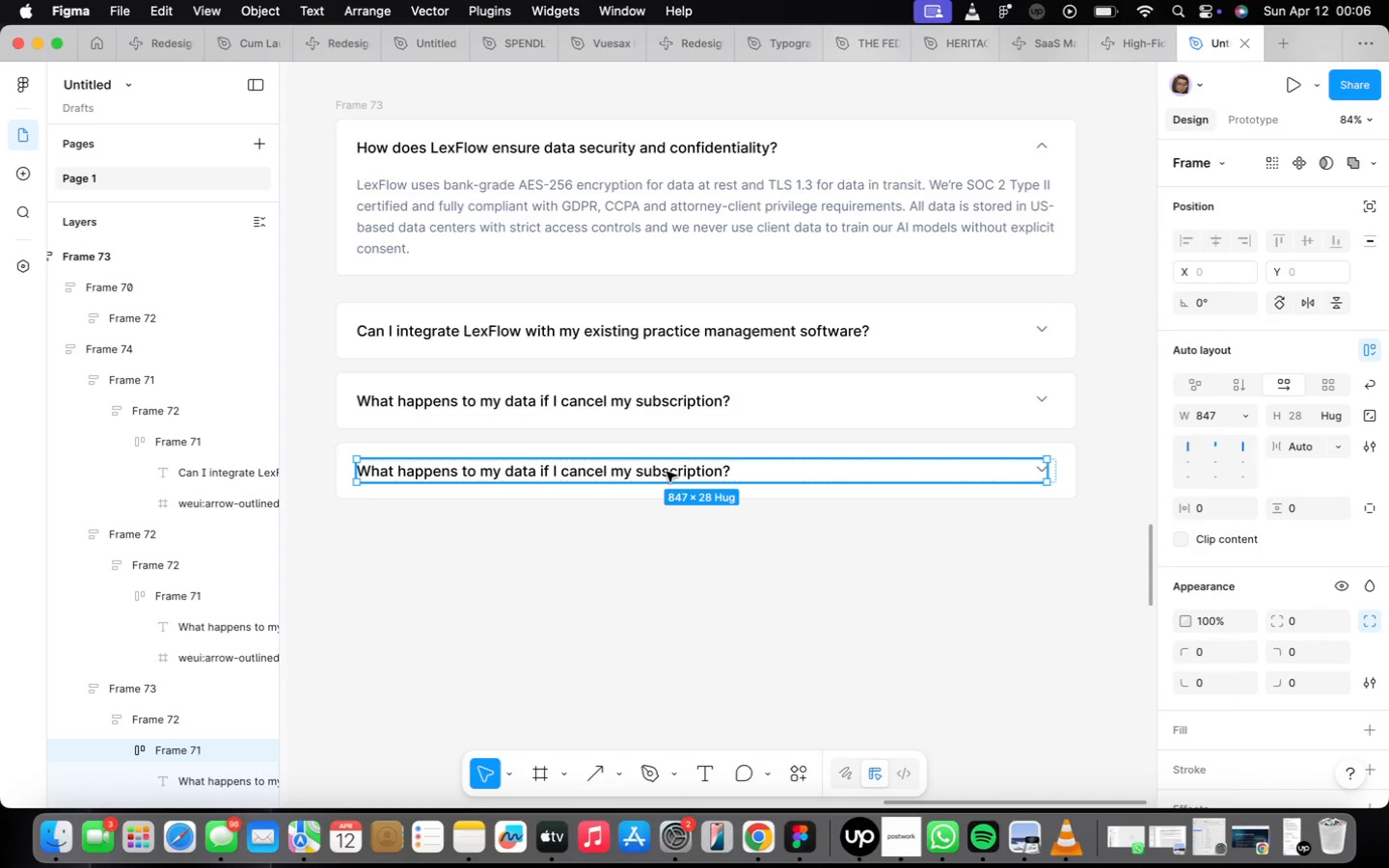 
triple_click([667, 472])
 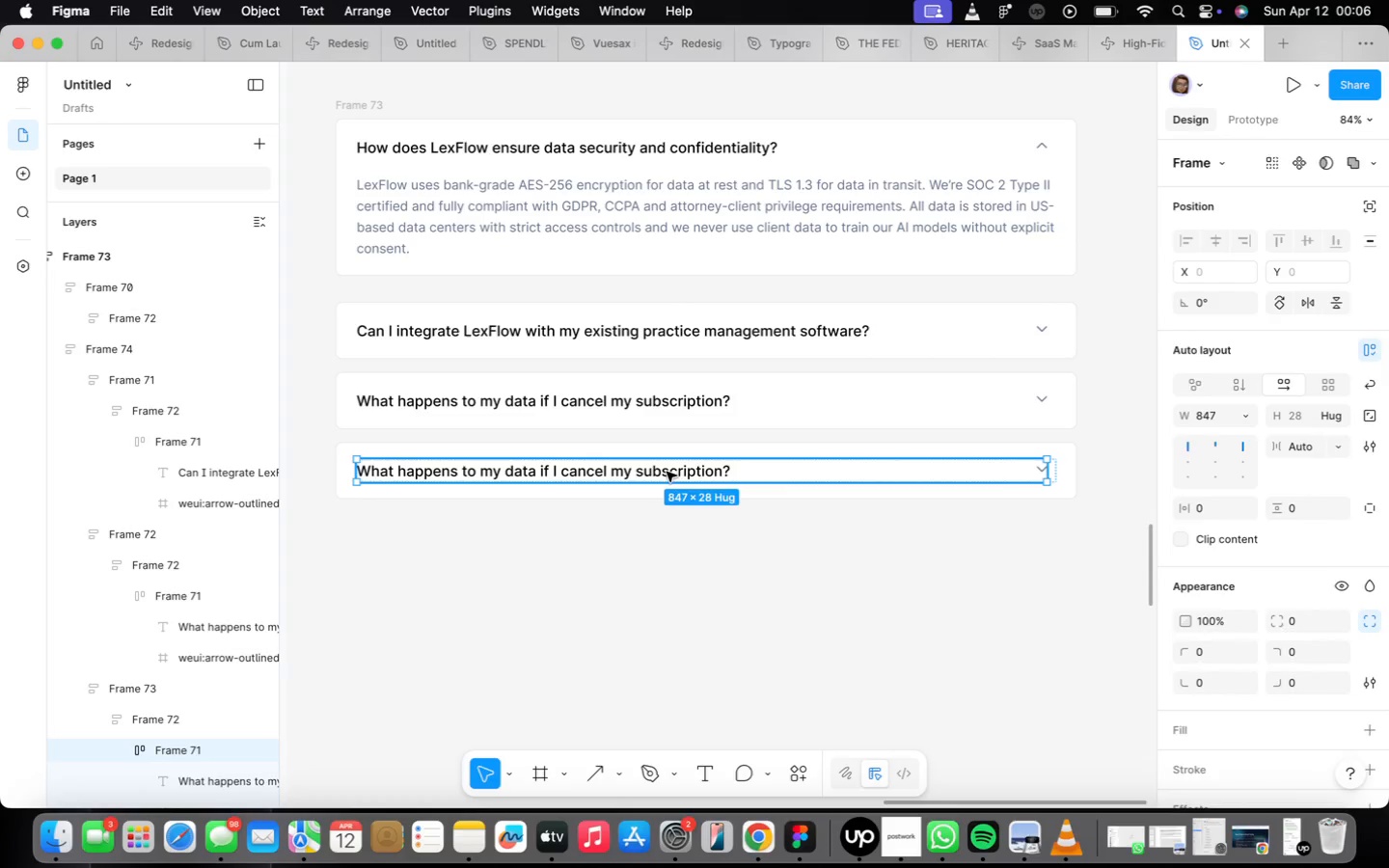 
triple_click([667, 472])
 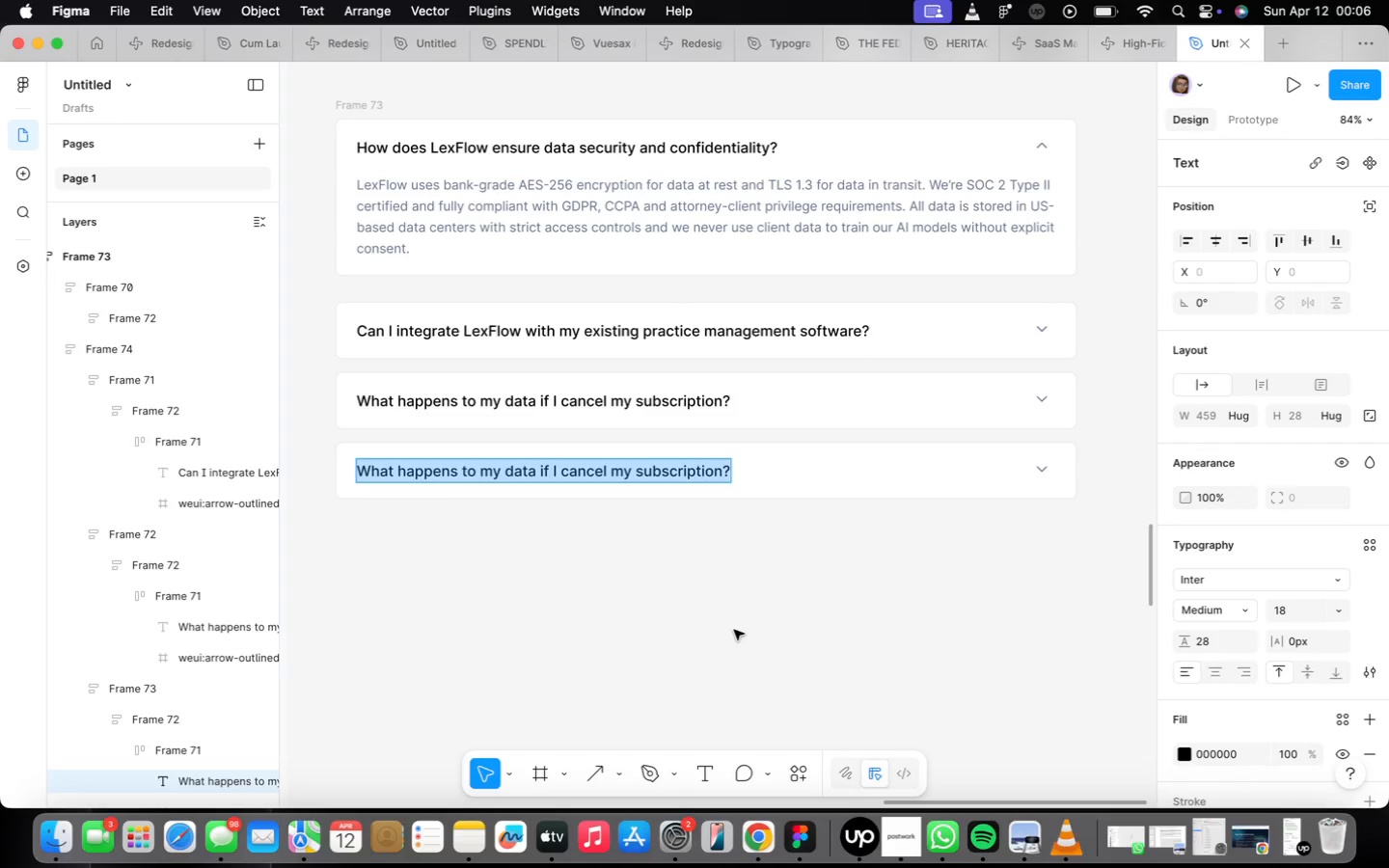 
type(Hoe)
key(Backspace)
type(w accurate is the AI research and is it suitable for court filingd)
key(Backspace)
type(s)
 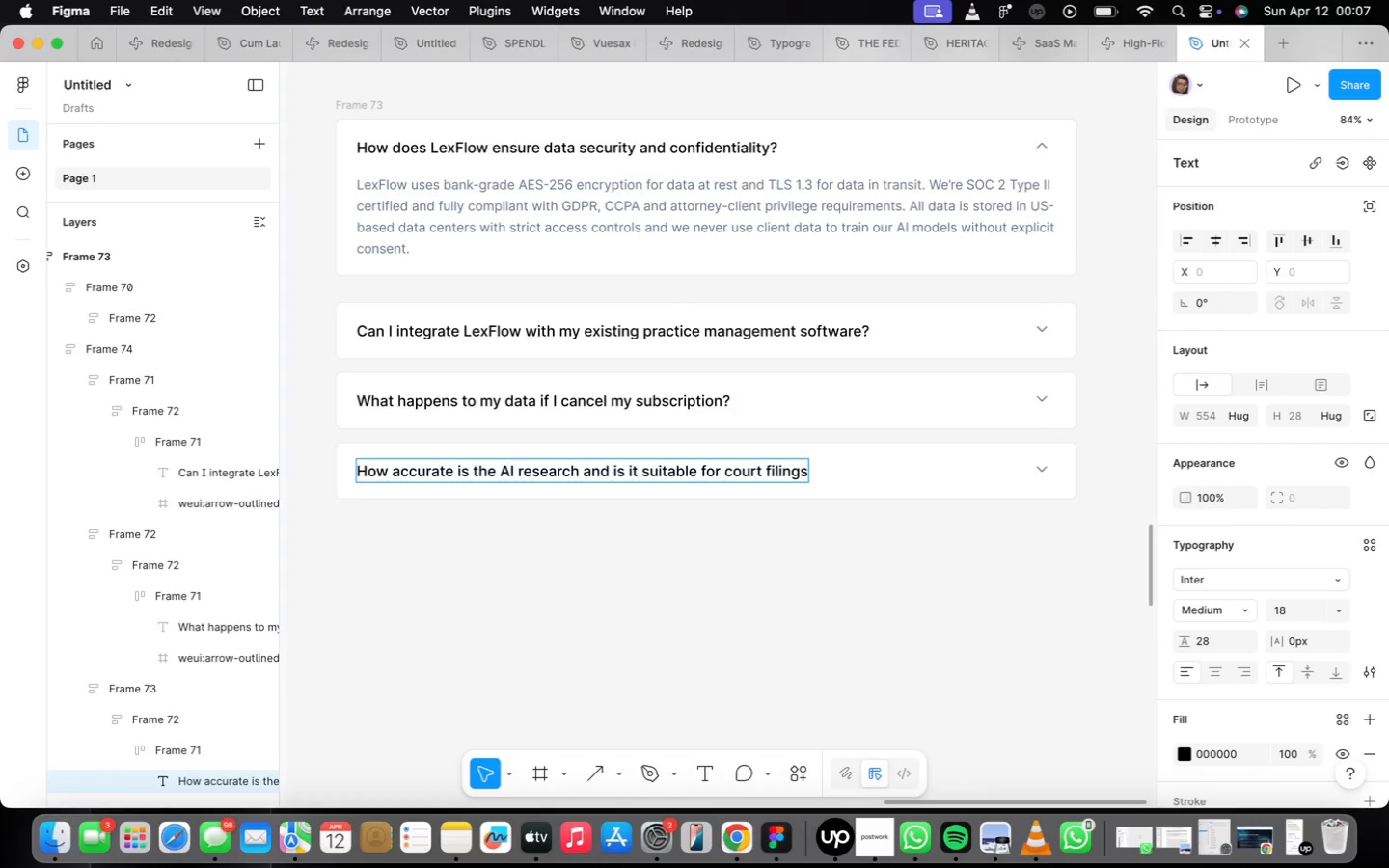 
wait(7.84)
 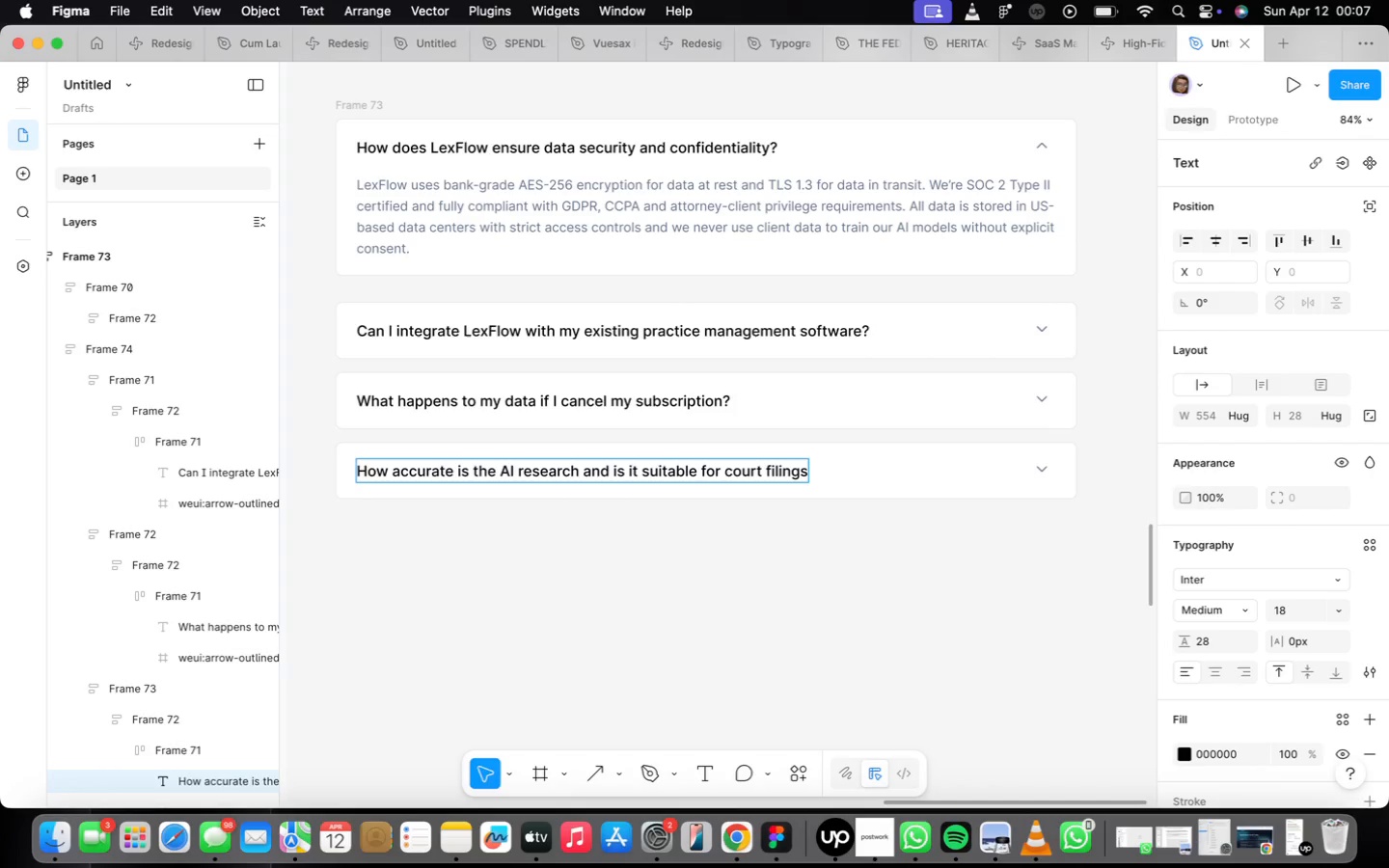 
key(Shift+ShiftLeft)
 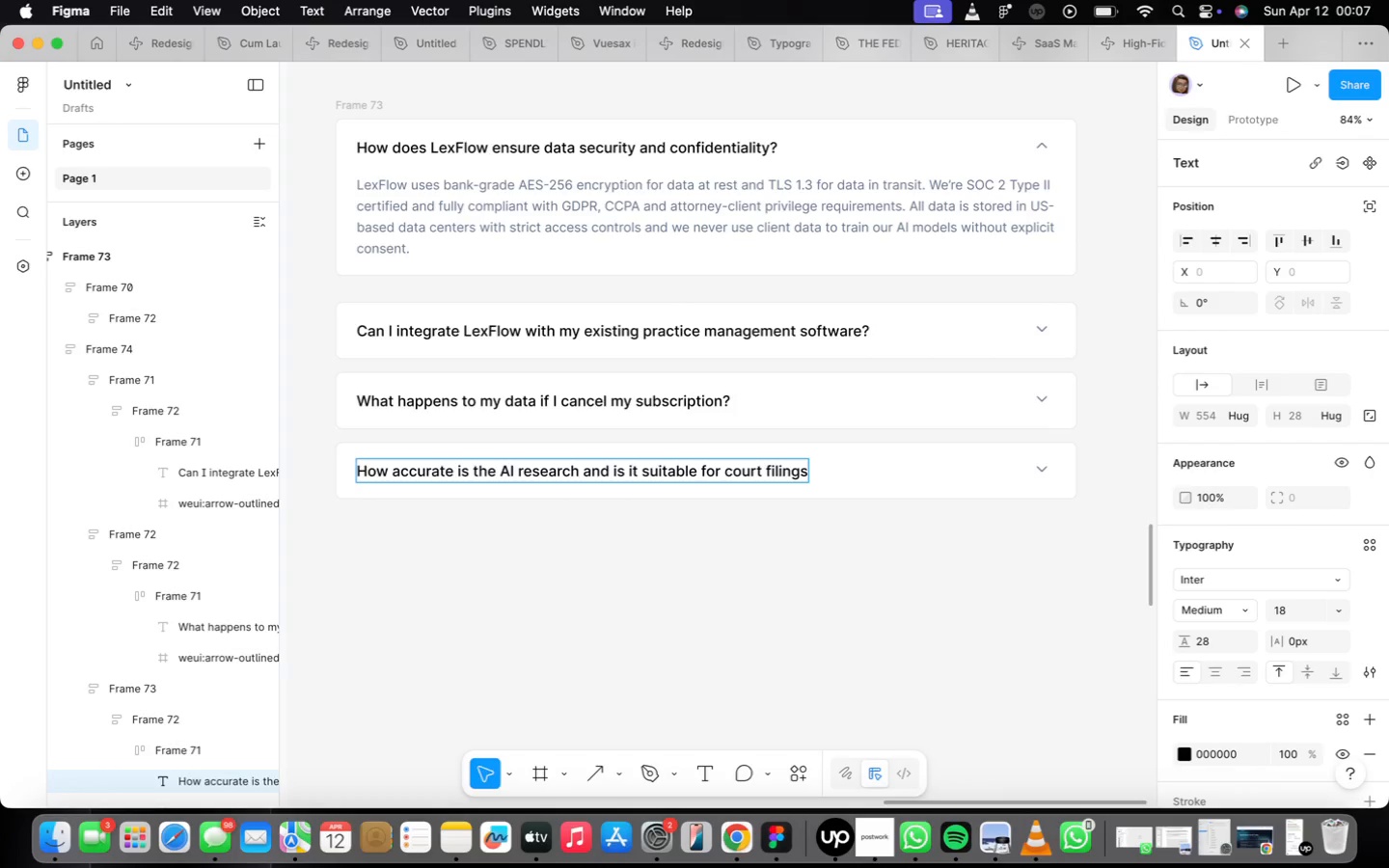 
key(Shift+Slash)
 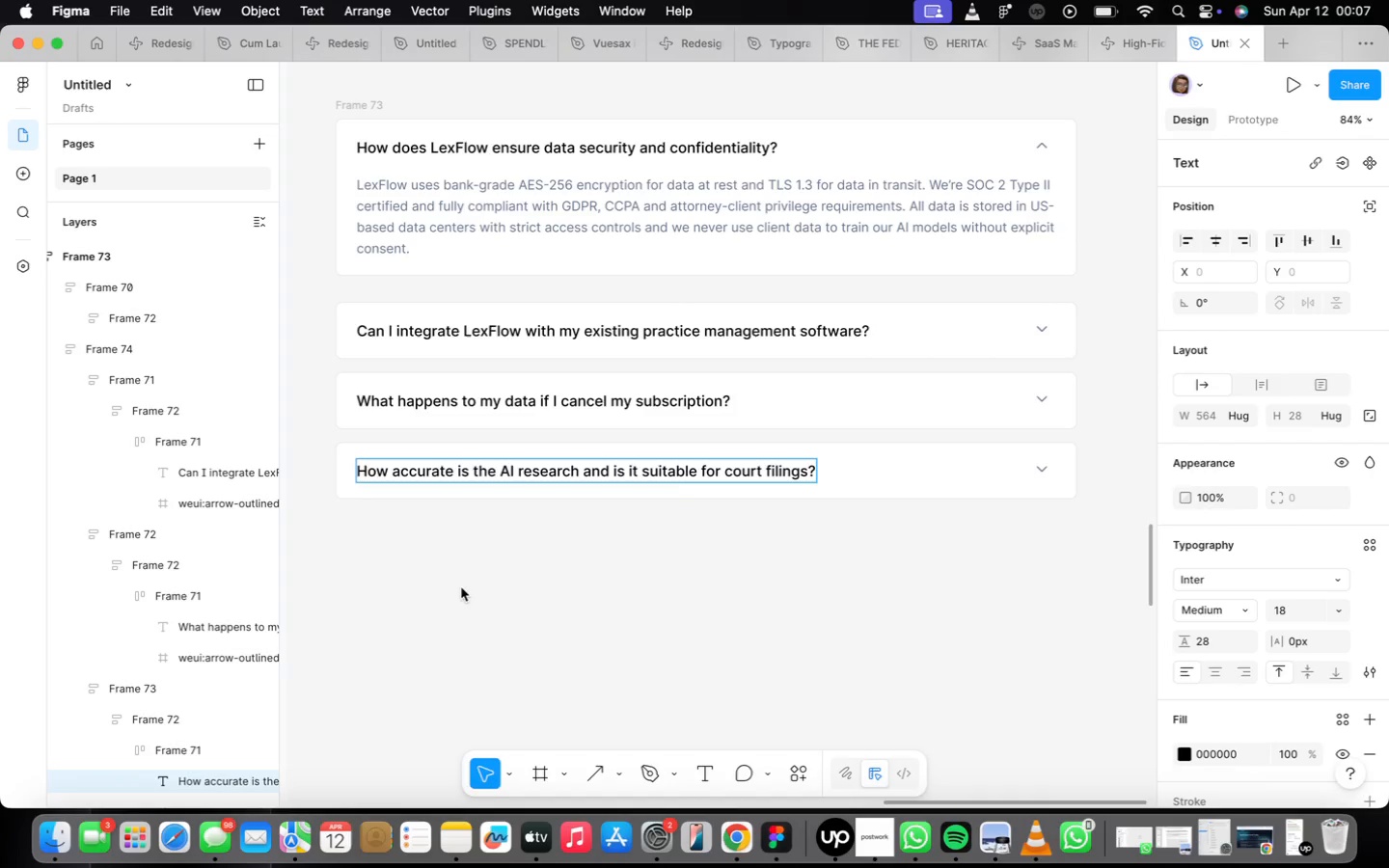 
left_click([874, 475])
 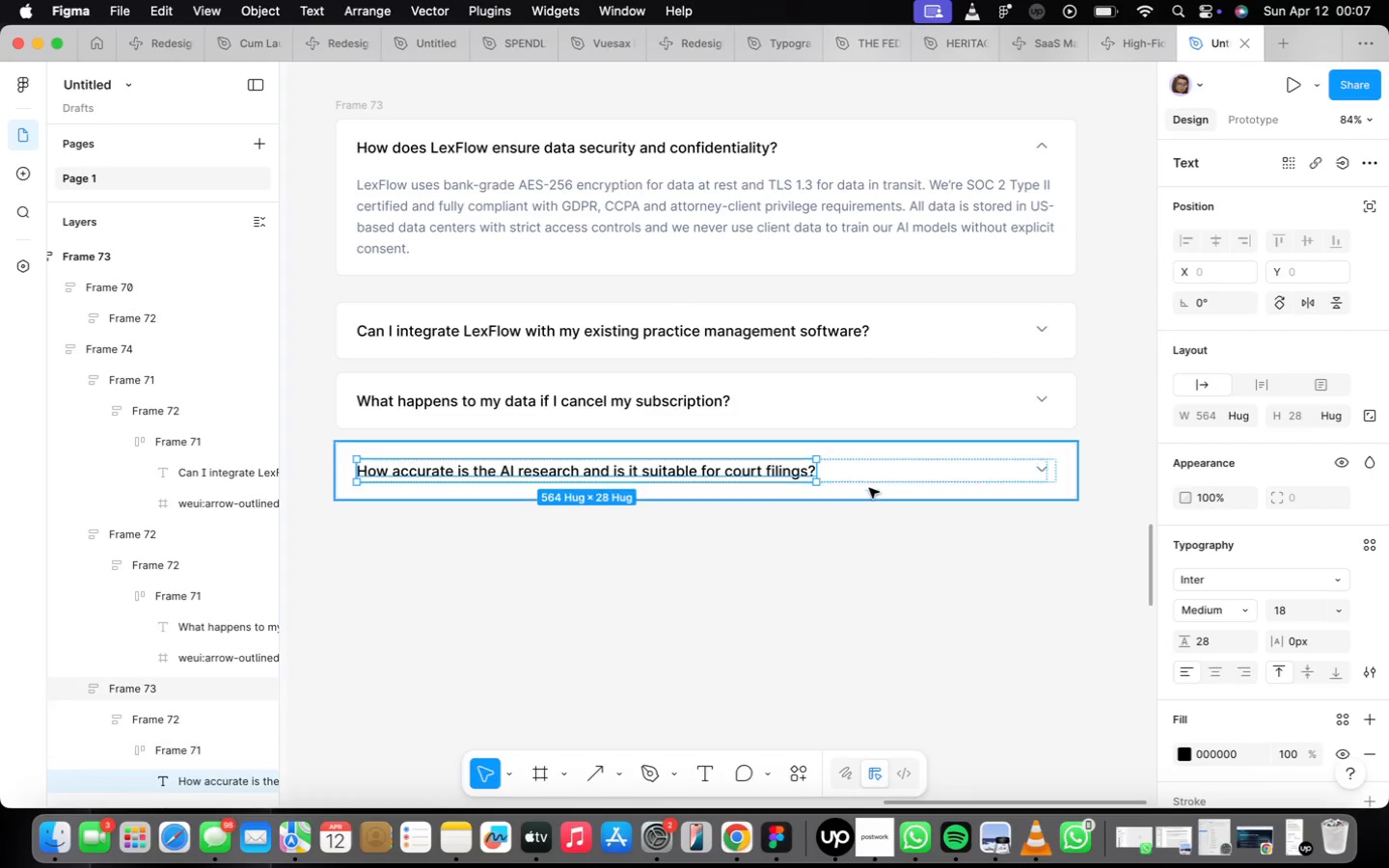 
left_click([869, 489])
 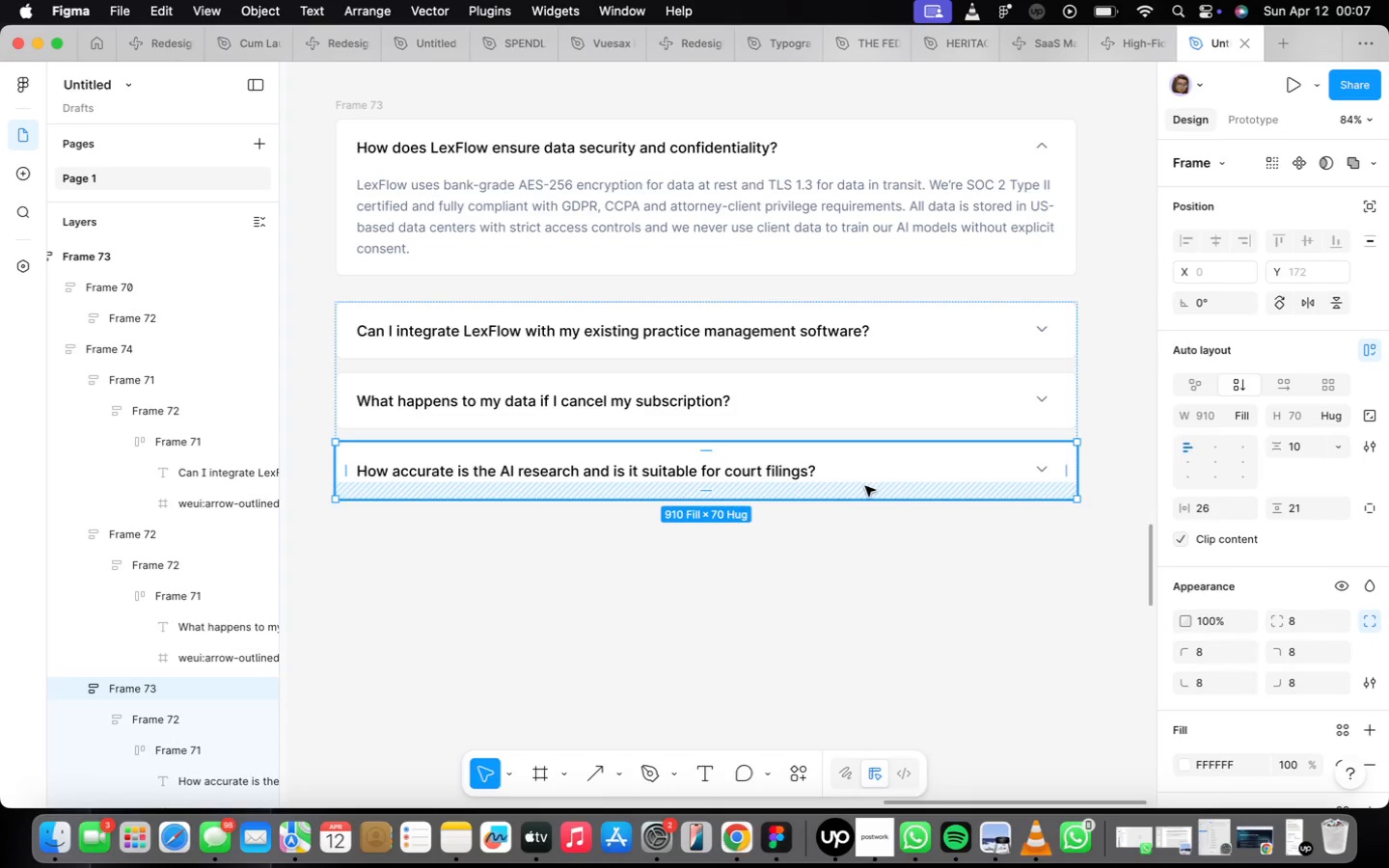 
key(Meta+CommandLeft)
 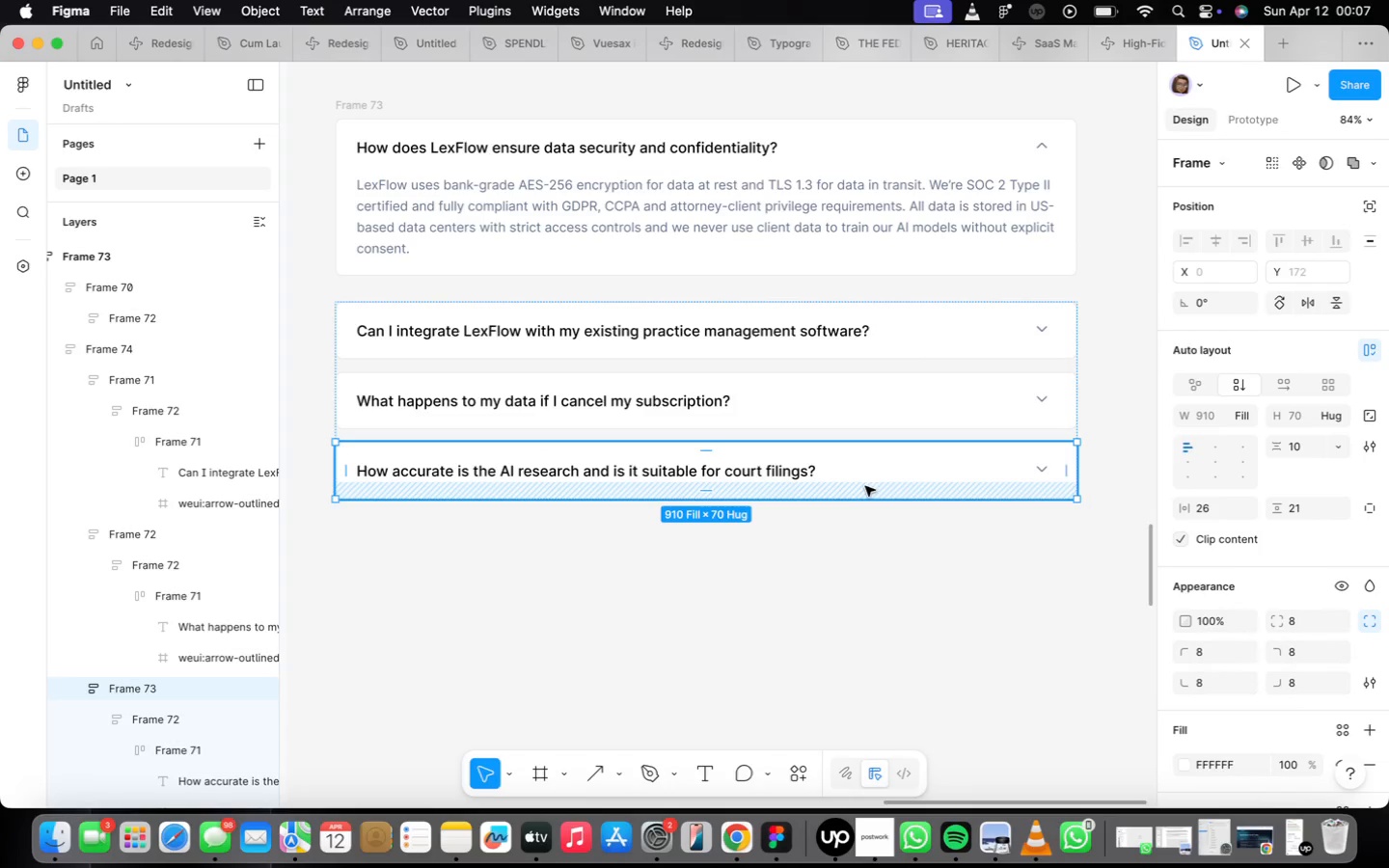 
key(Meta+D)
 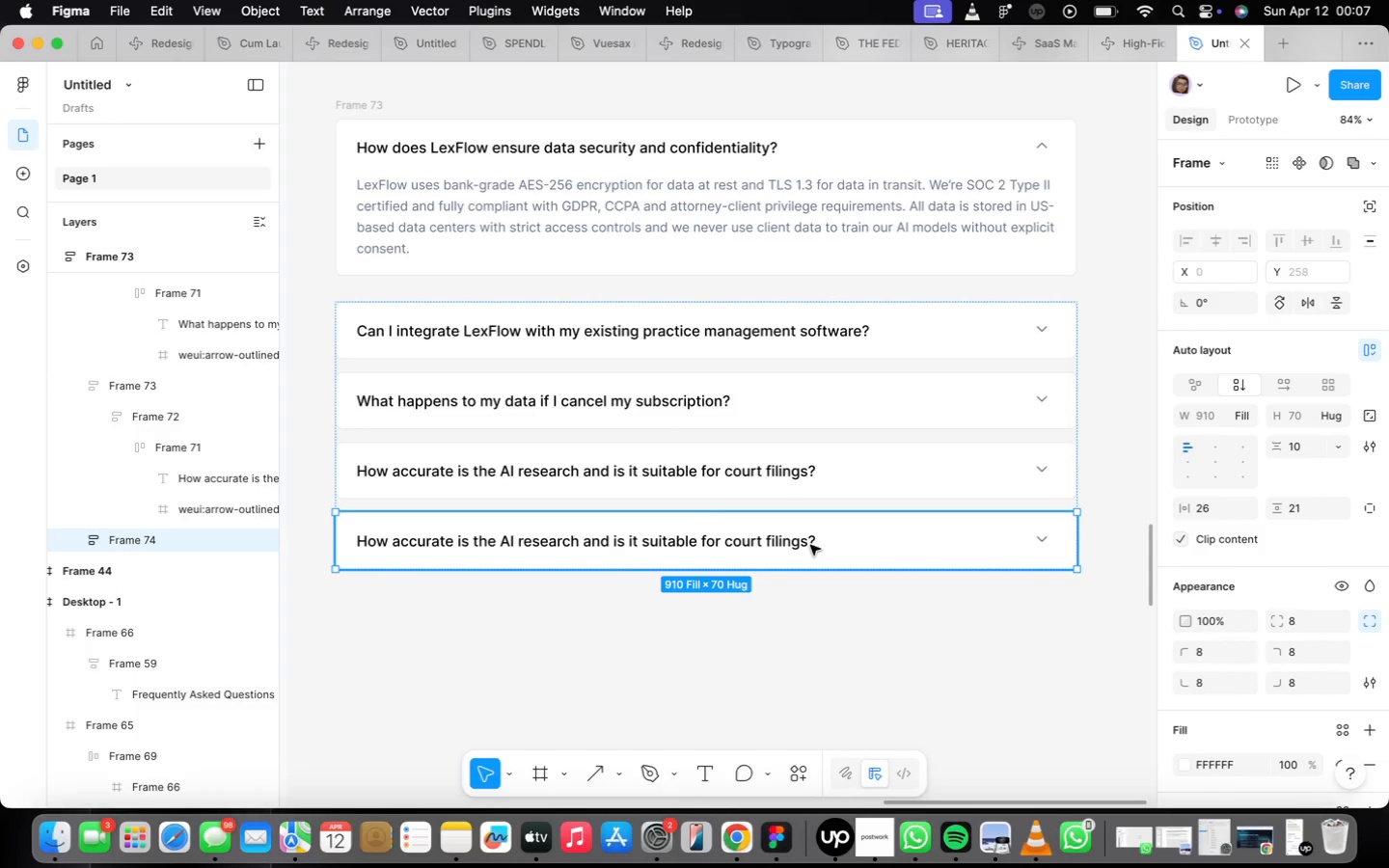 
wait(7.05)
 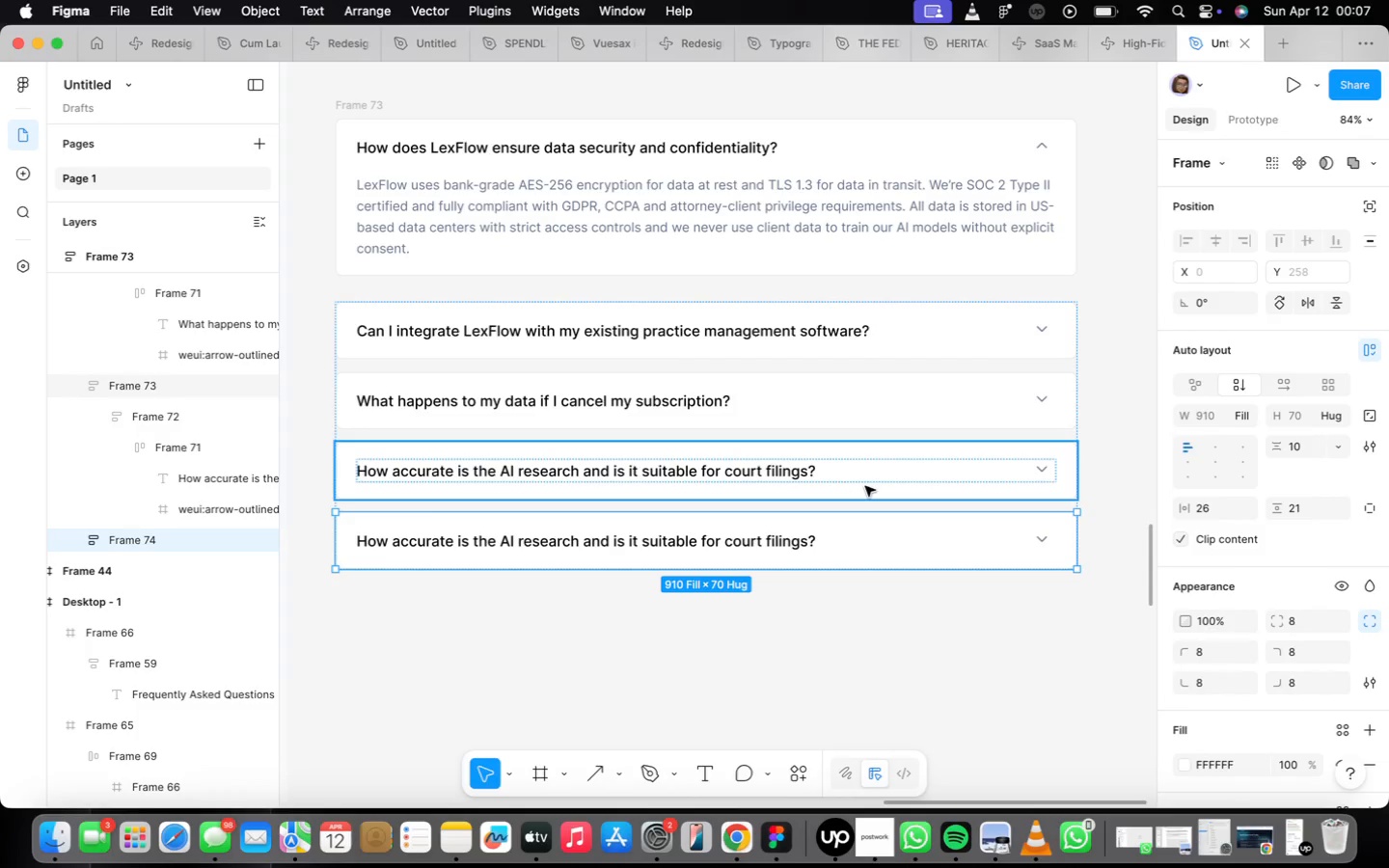 
left_click([795, 542])
 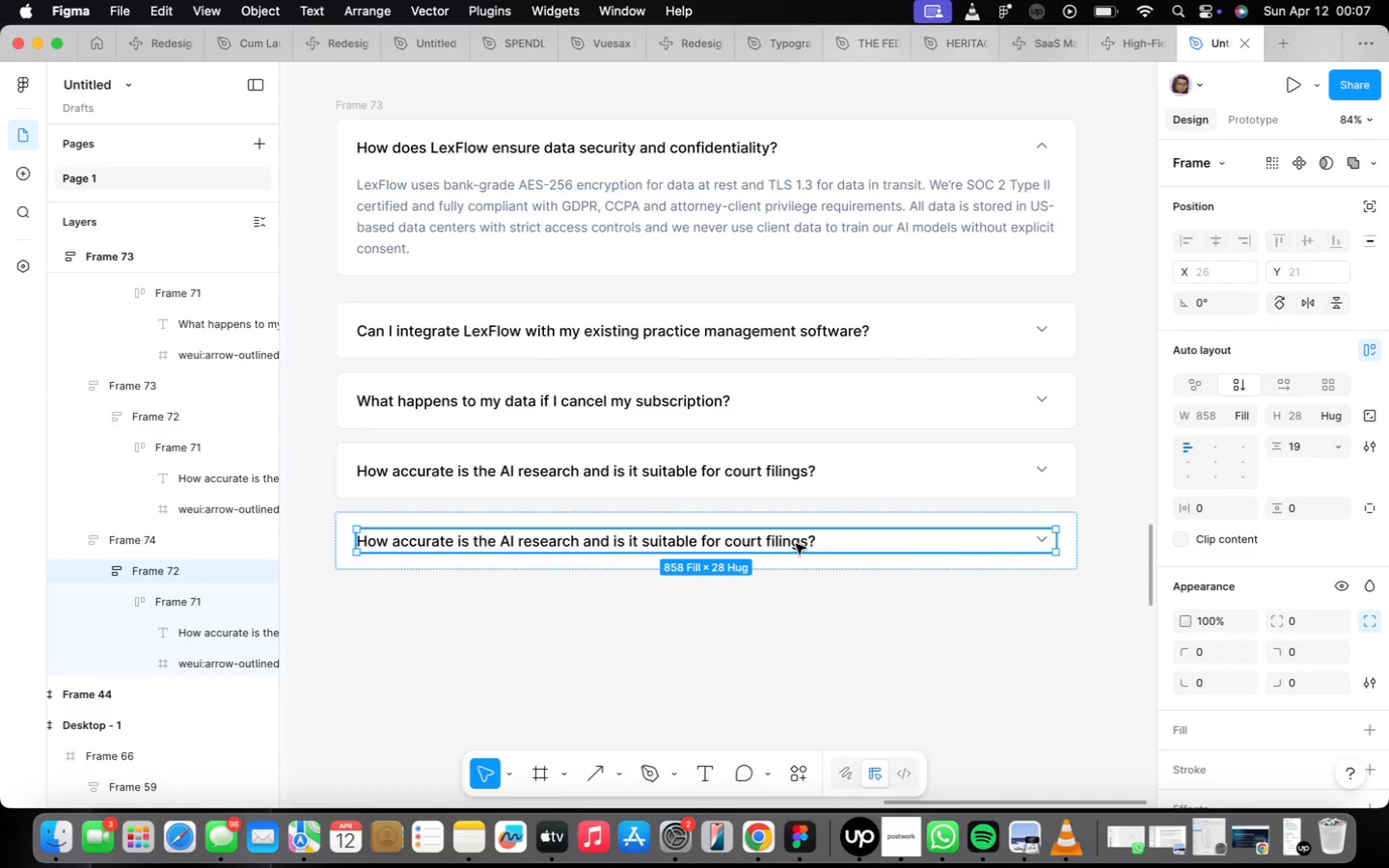 
left_click([796, 544])
 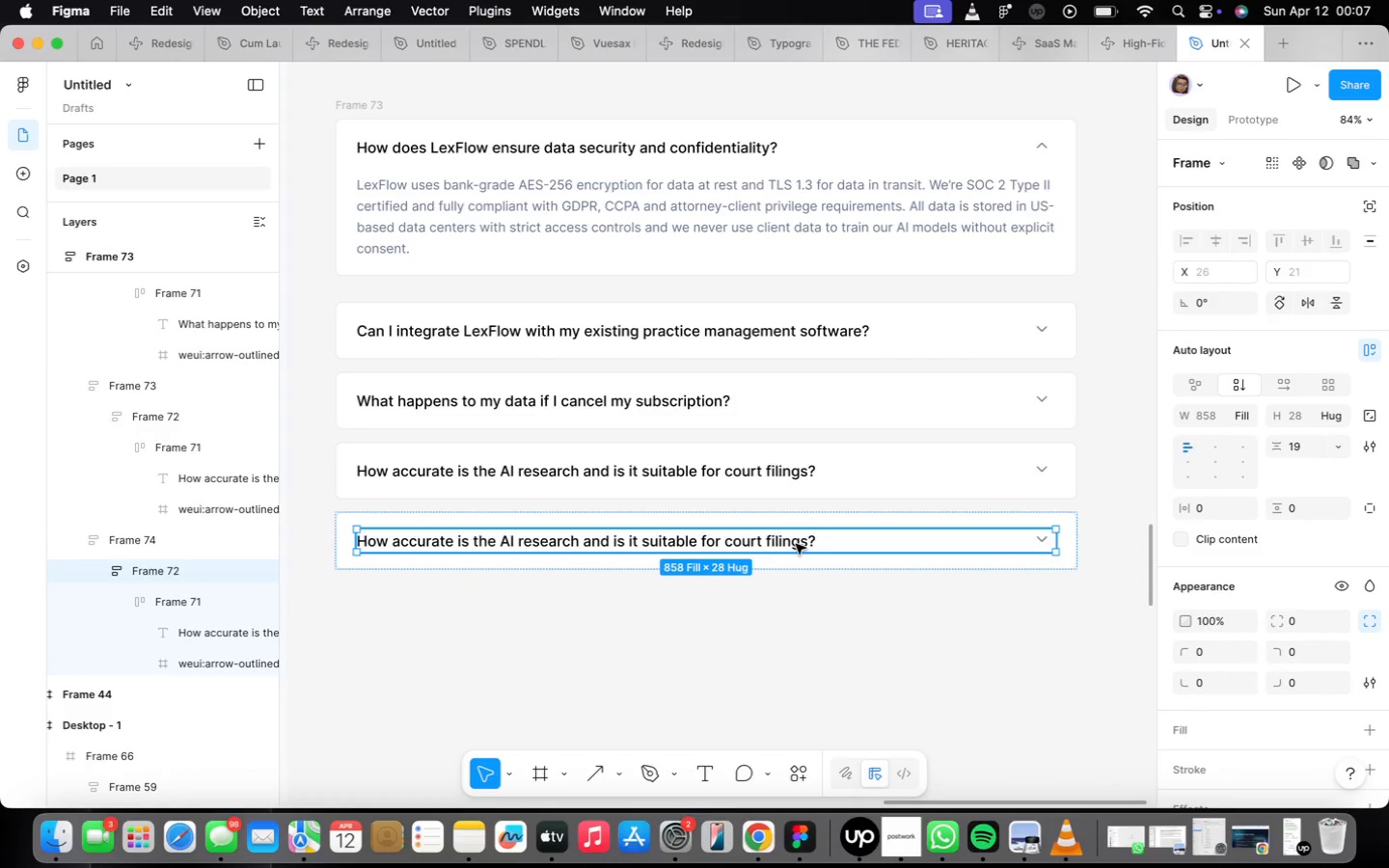 
double_click([796, 544])
 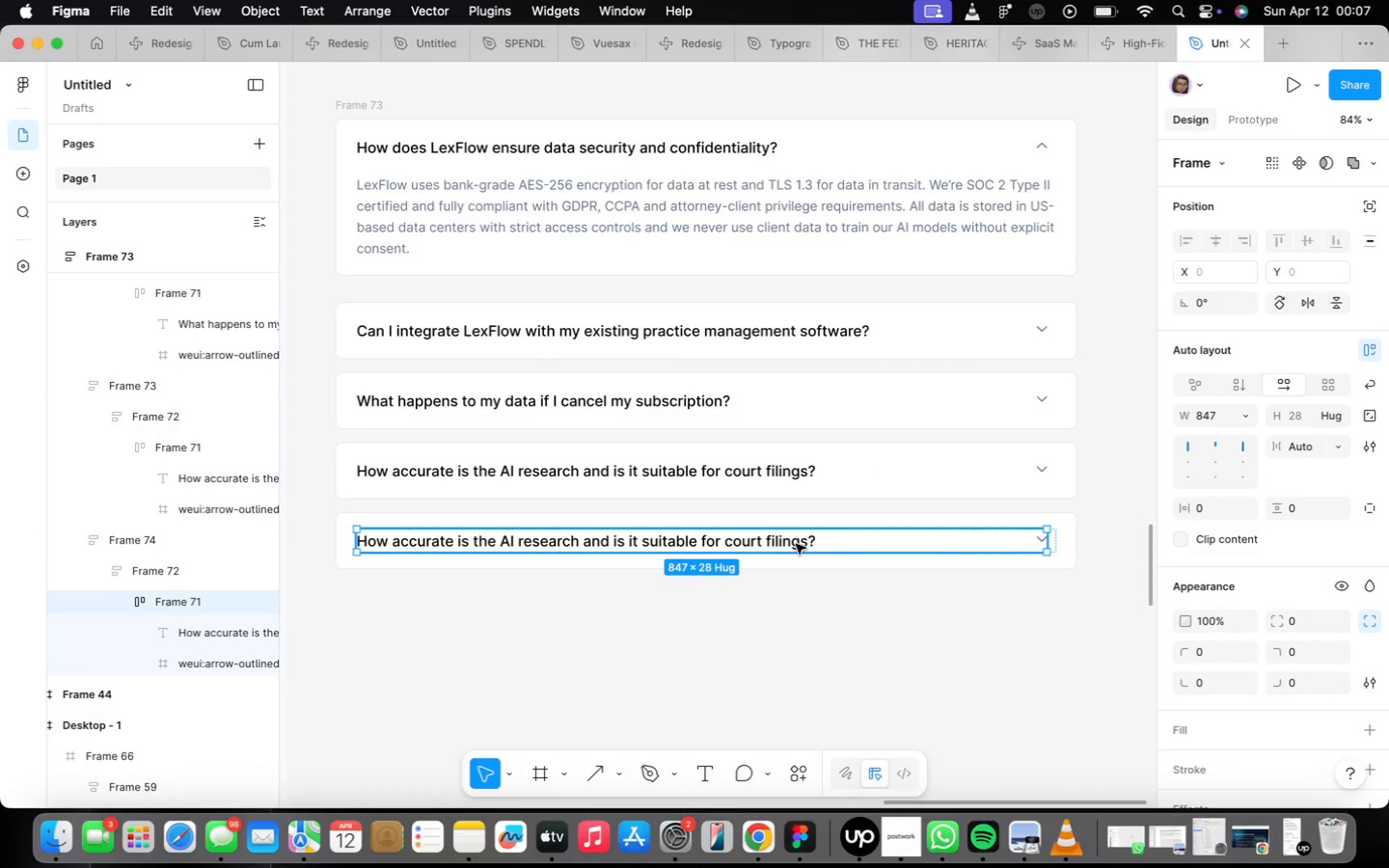 
double_click([796, 544])
 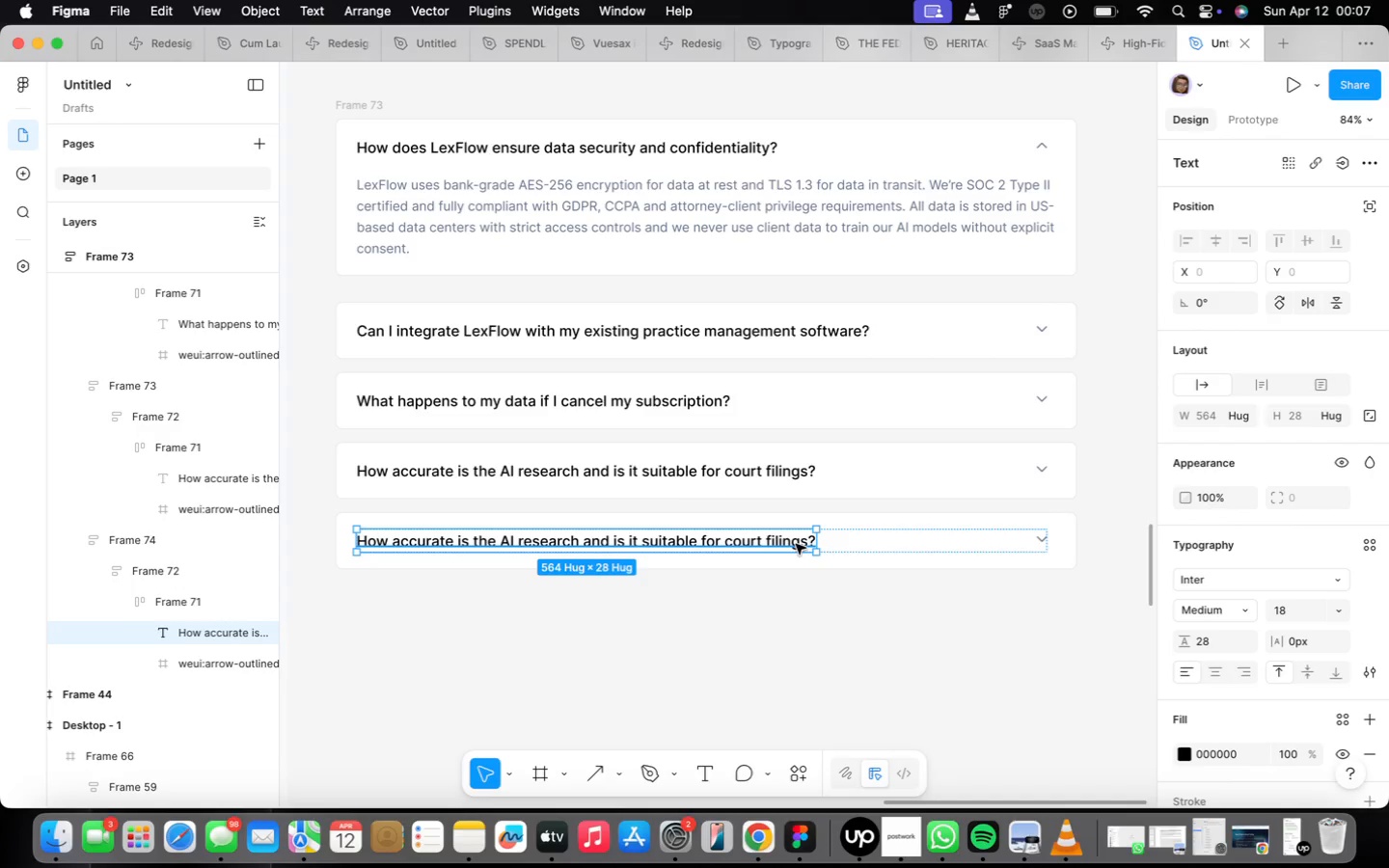 
double_click([796, 544])
 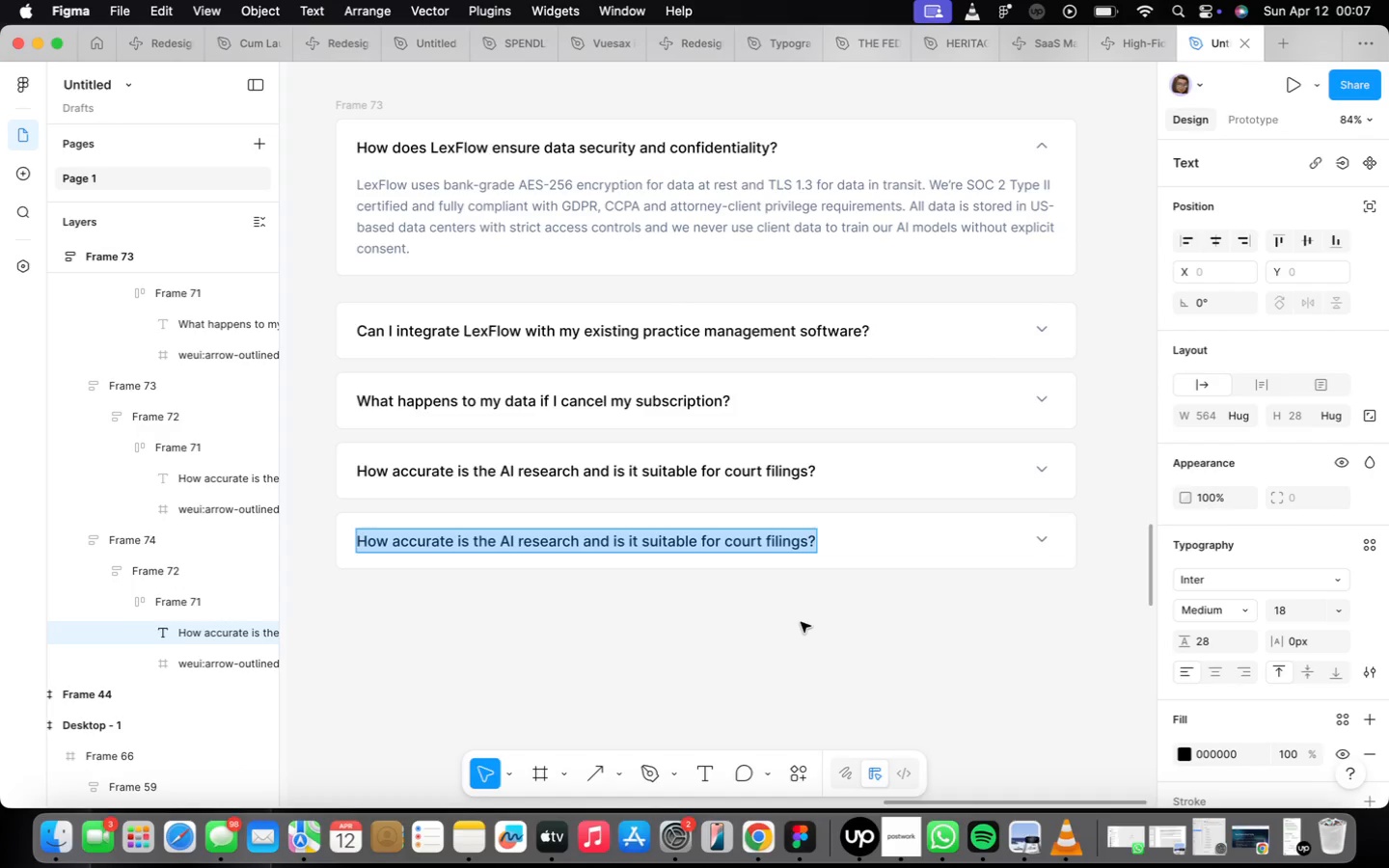 
wait(5.38)
 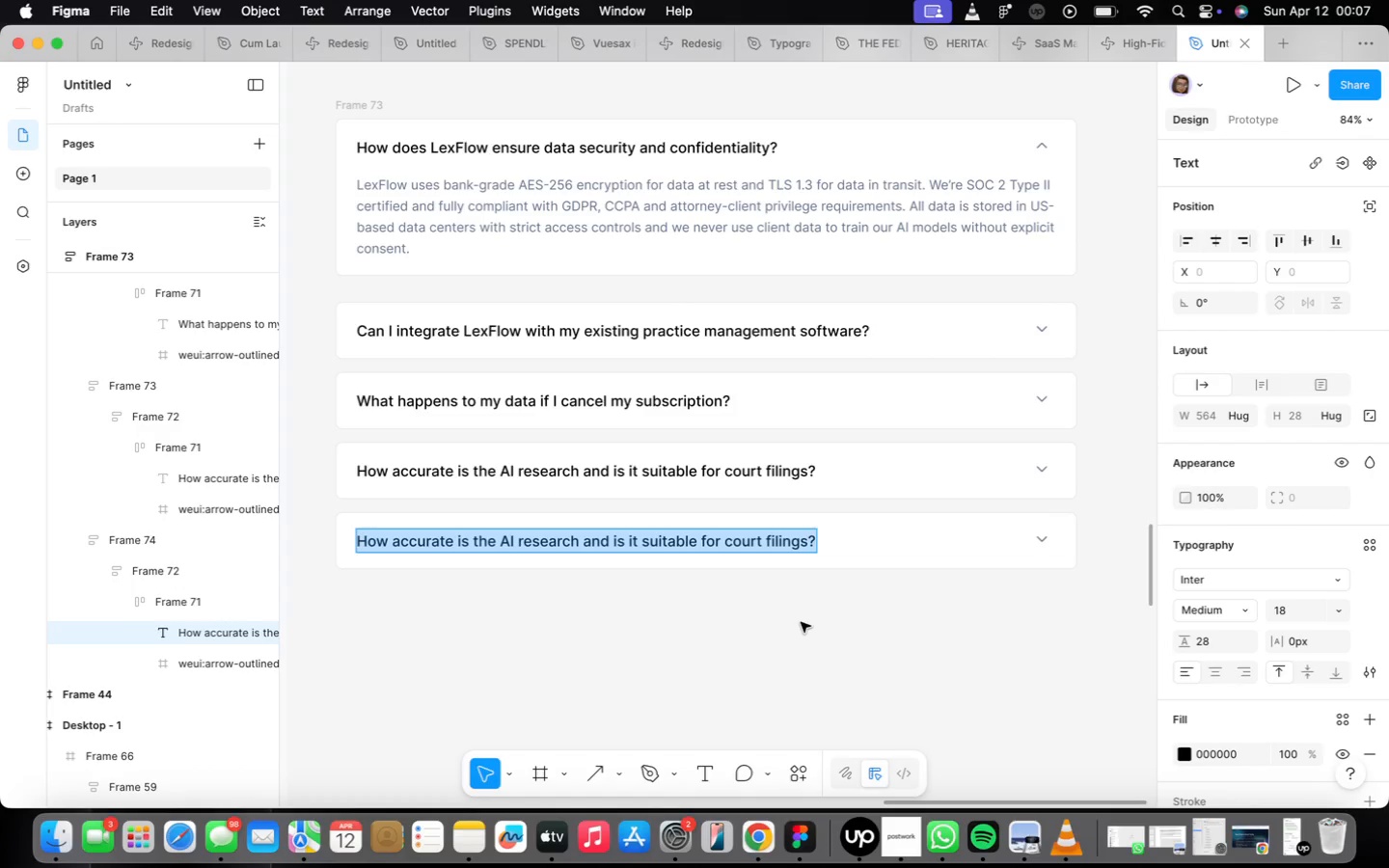 
type(Do you )
 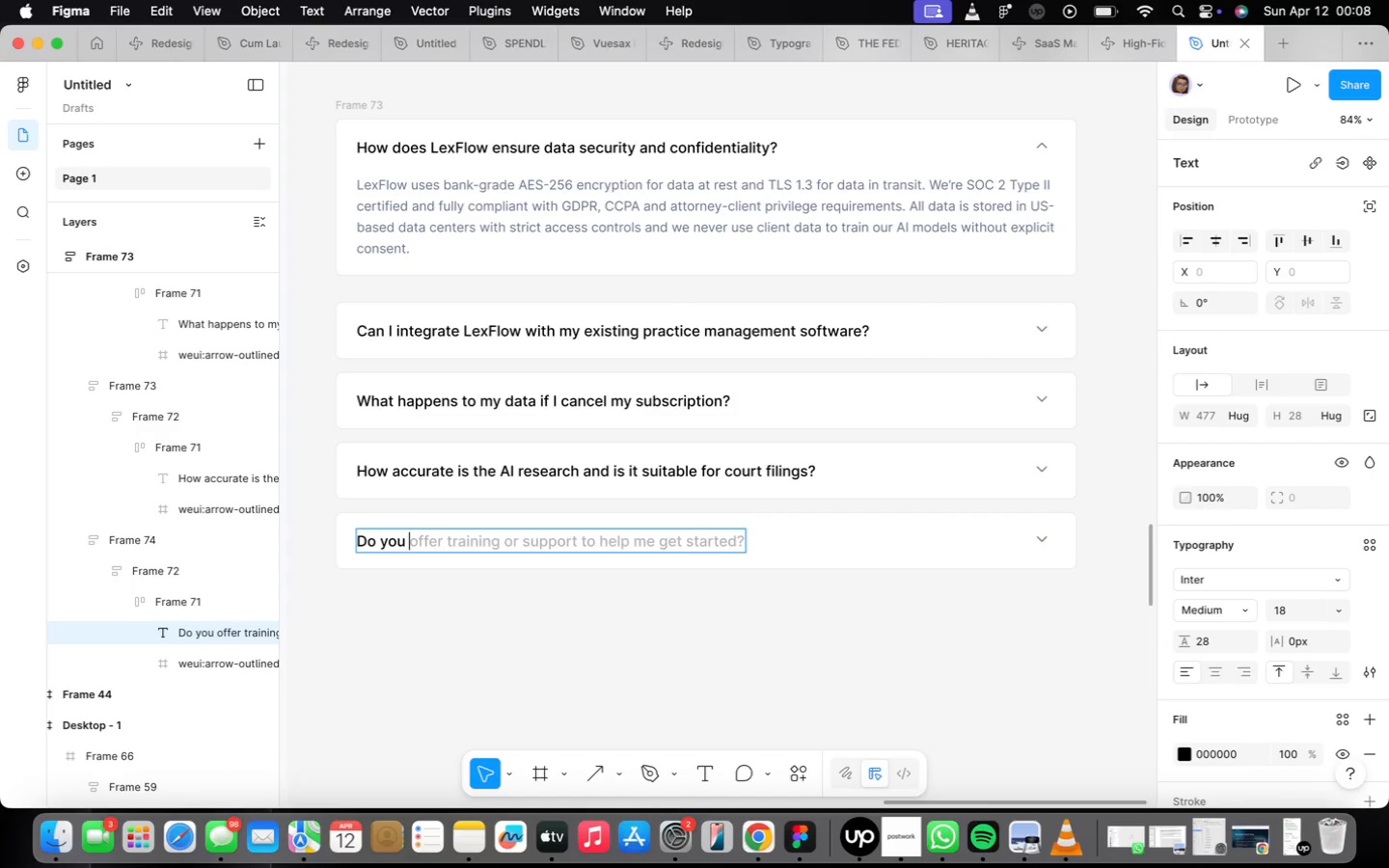 
type(offee)
key(Backspace)
type(r training and onboarding )
 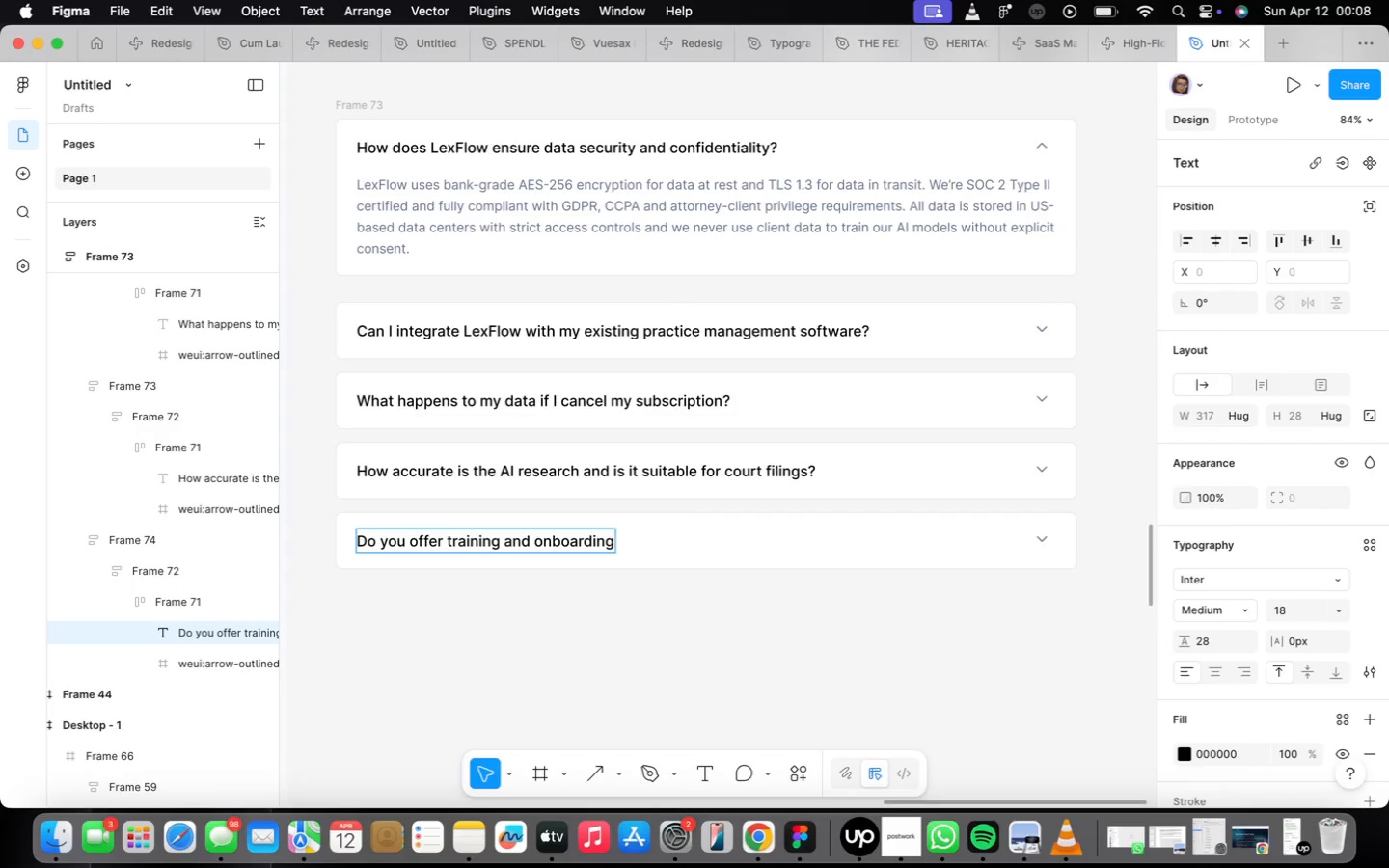 
wait(9.84)
 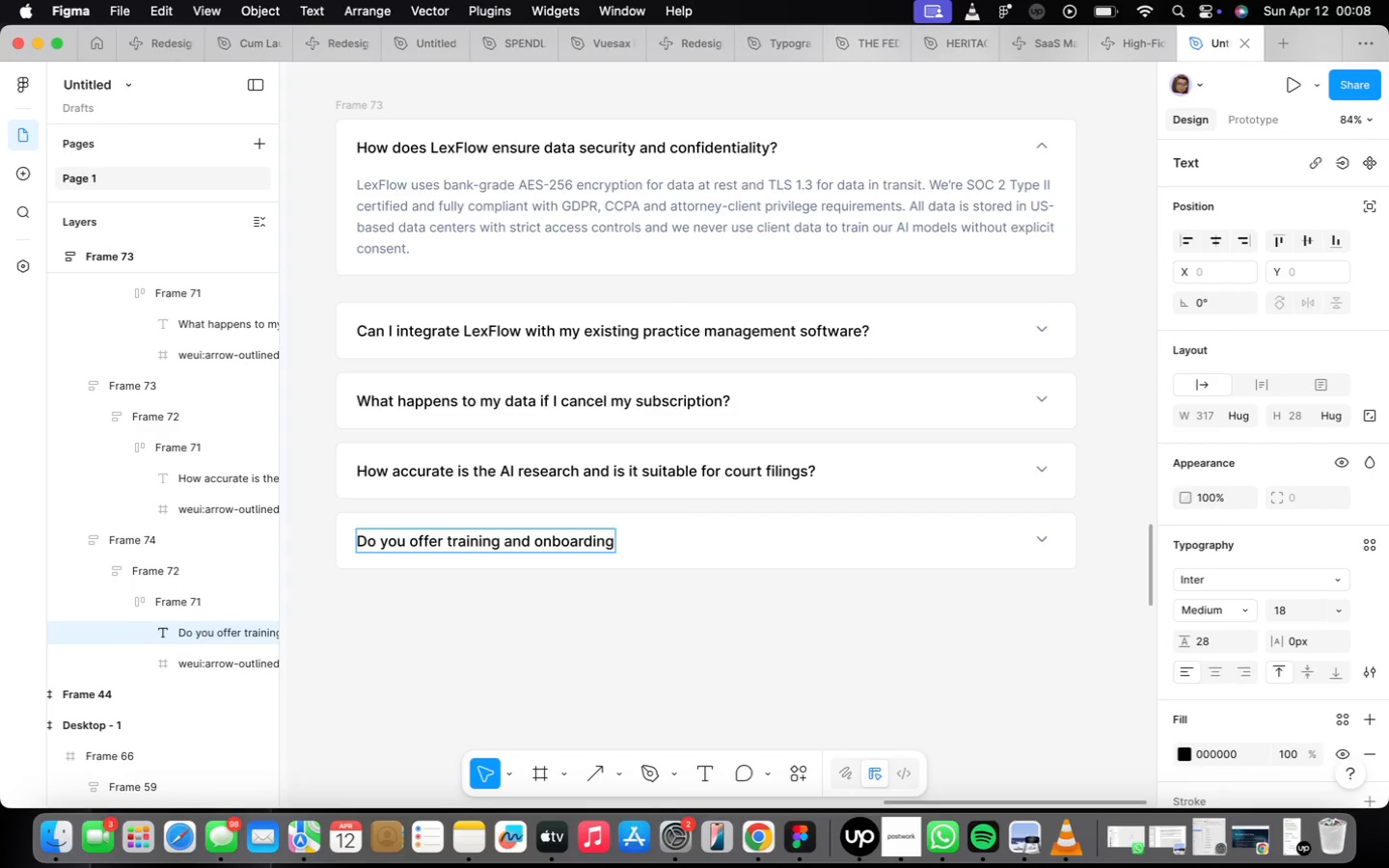 
type(support?)
 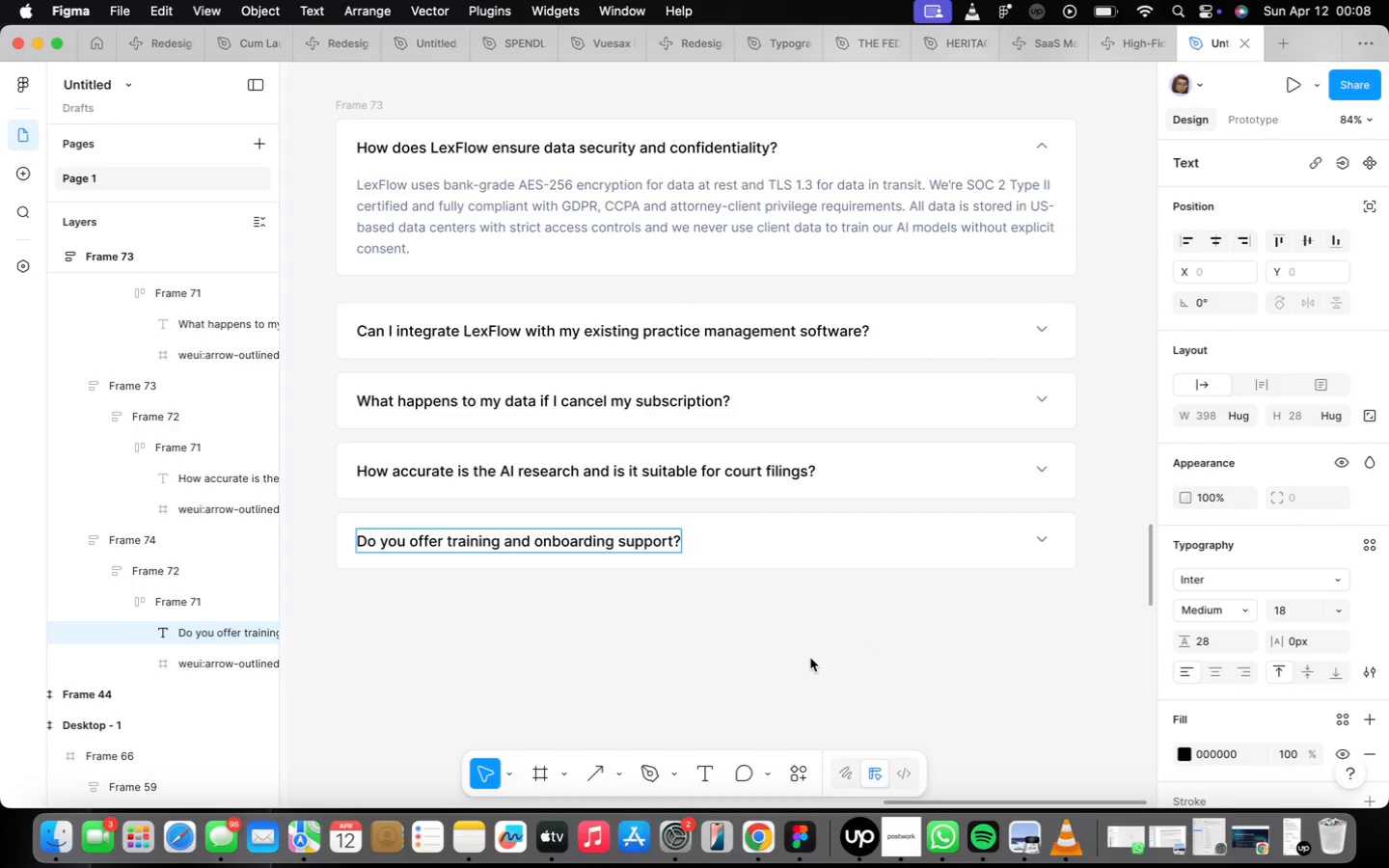 
left_click([811, 657])
 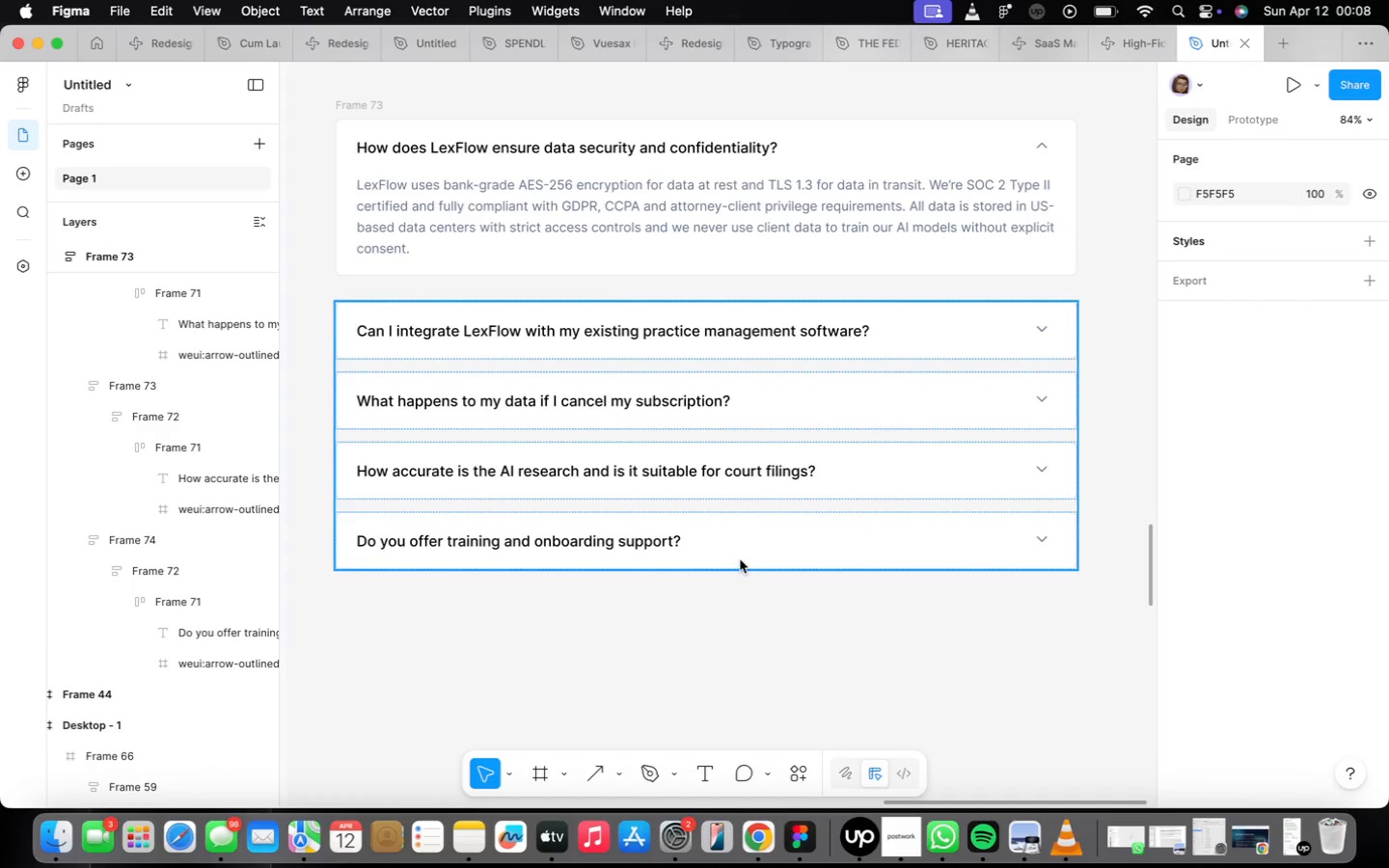 
wait(7.9)
 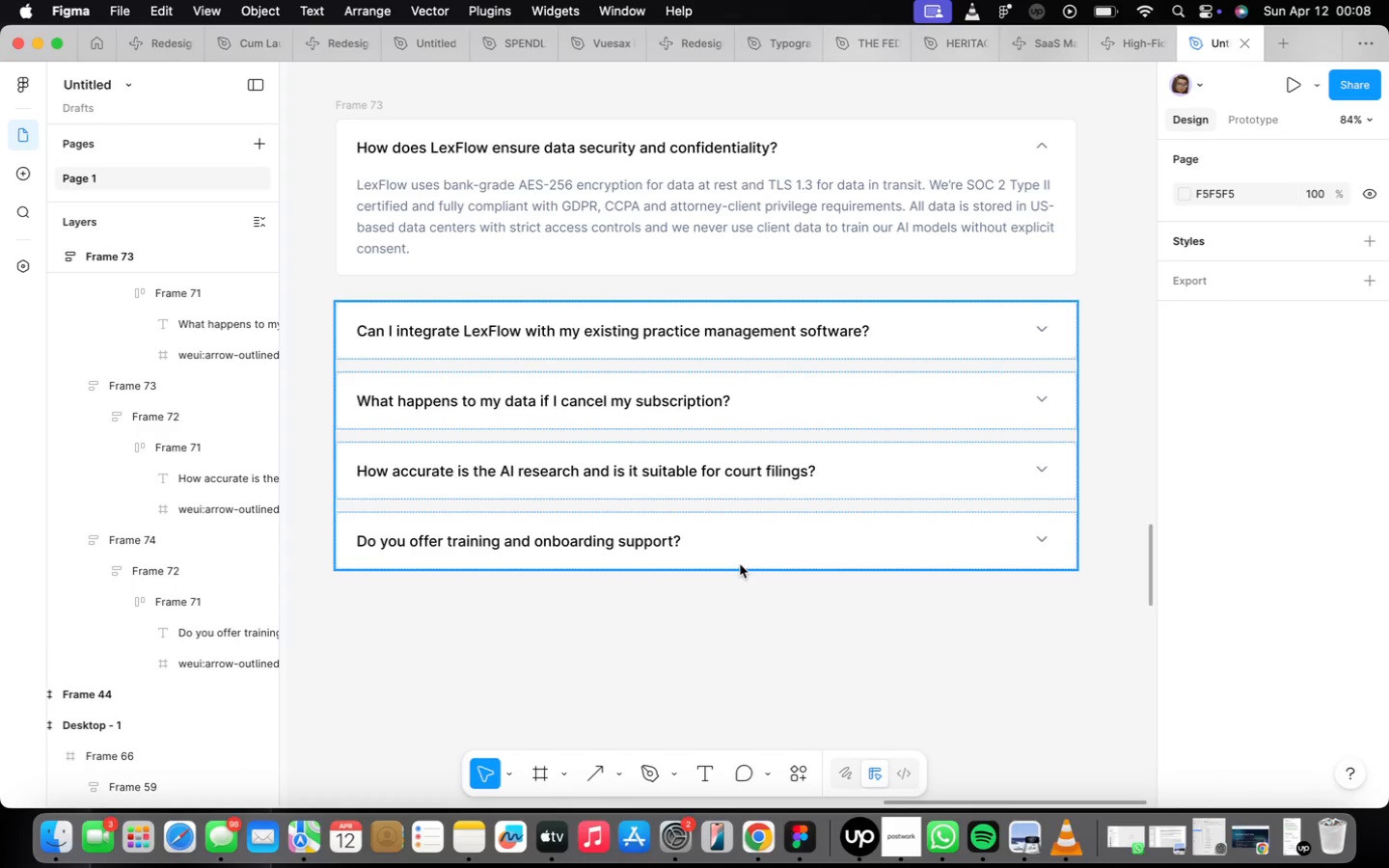 
left_click([743, 554])
 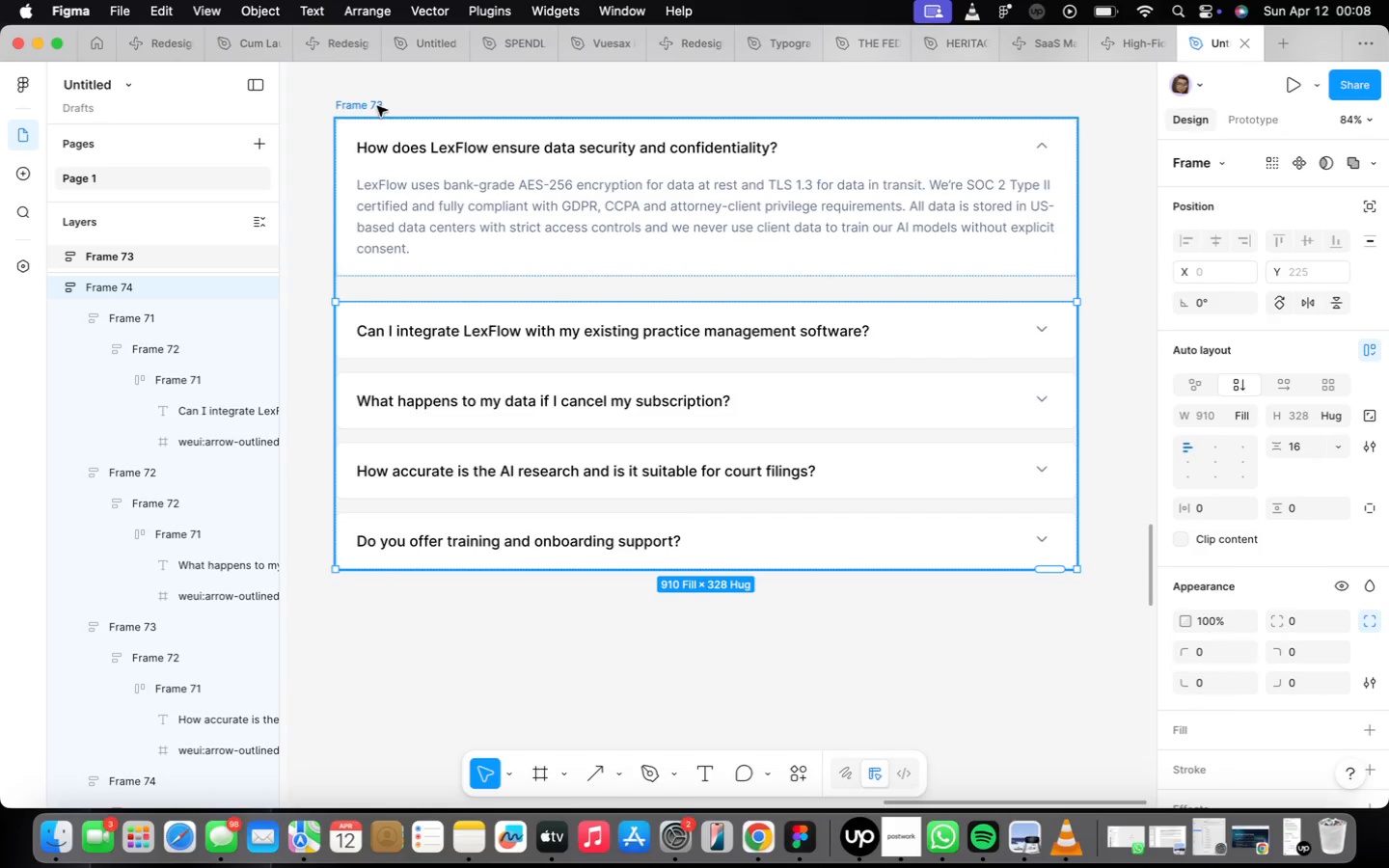 
wait(10.72)
 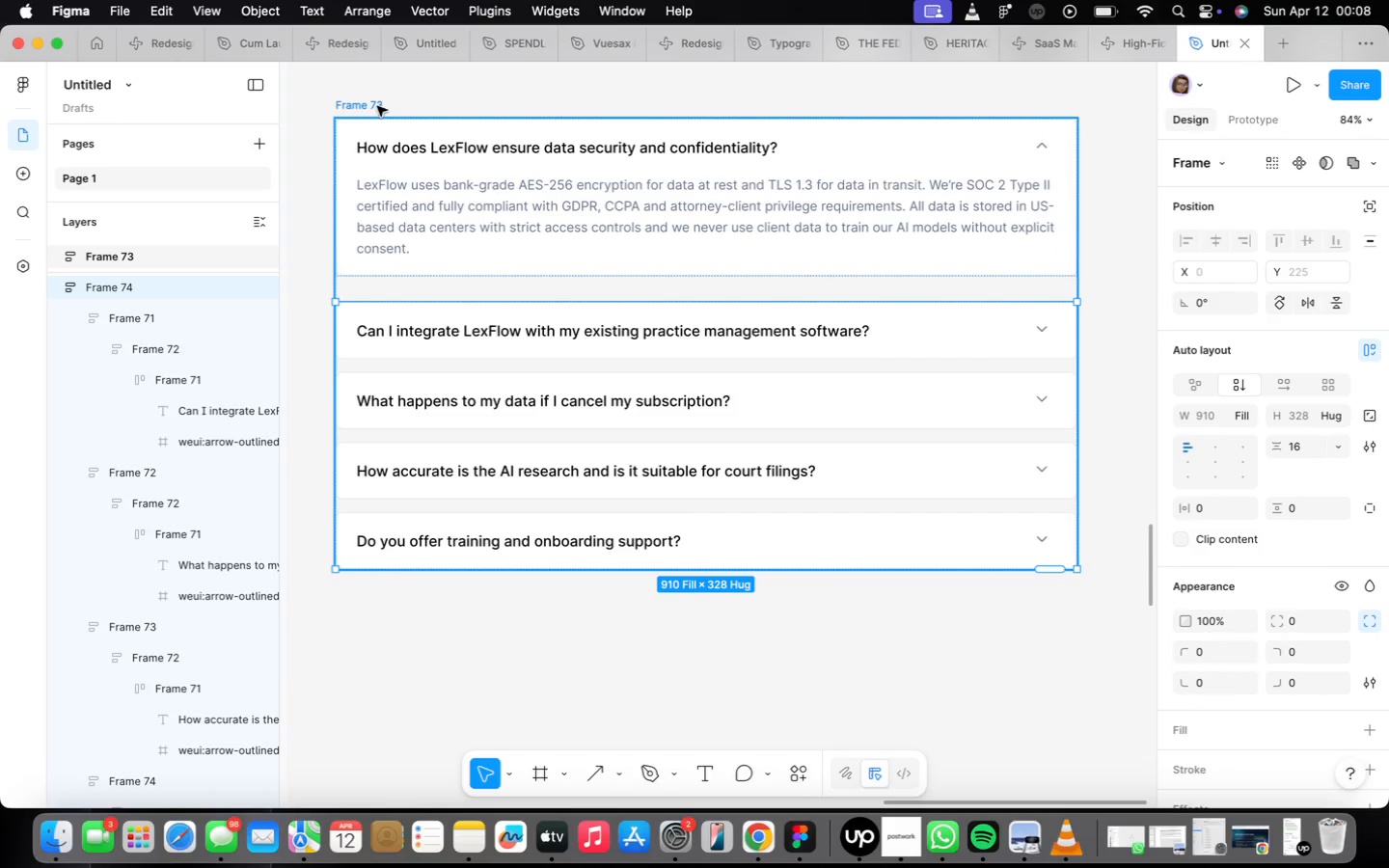 
left_click([373, 101])
 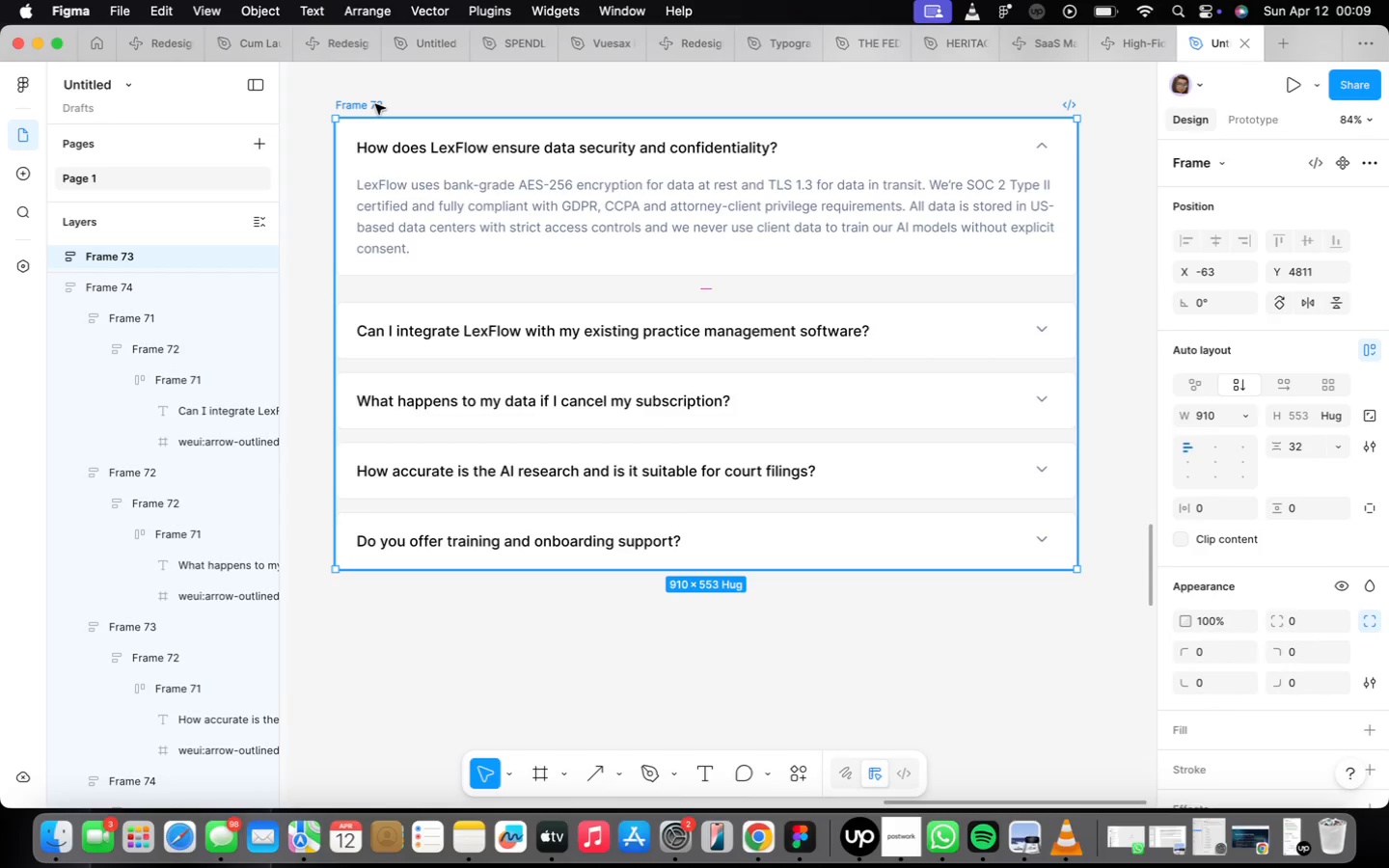 
wait(6.69)
 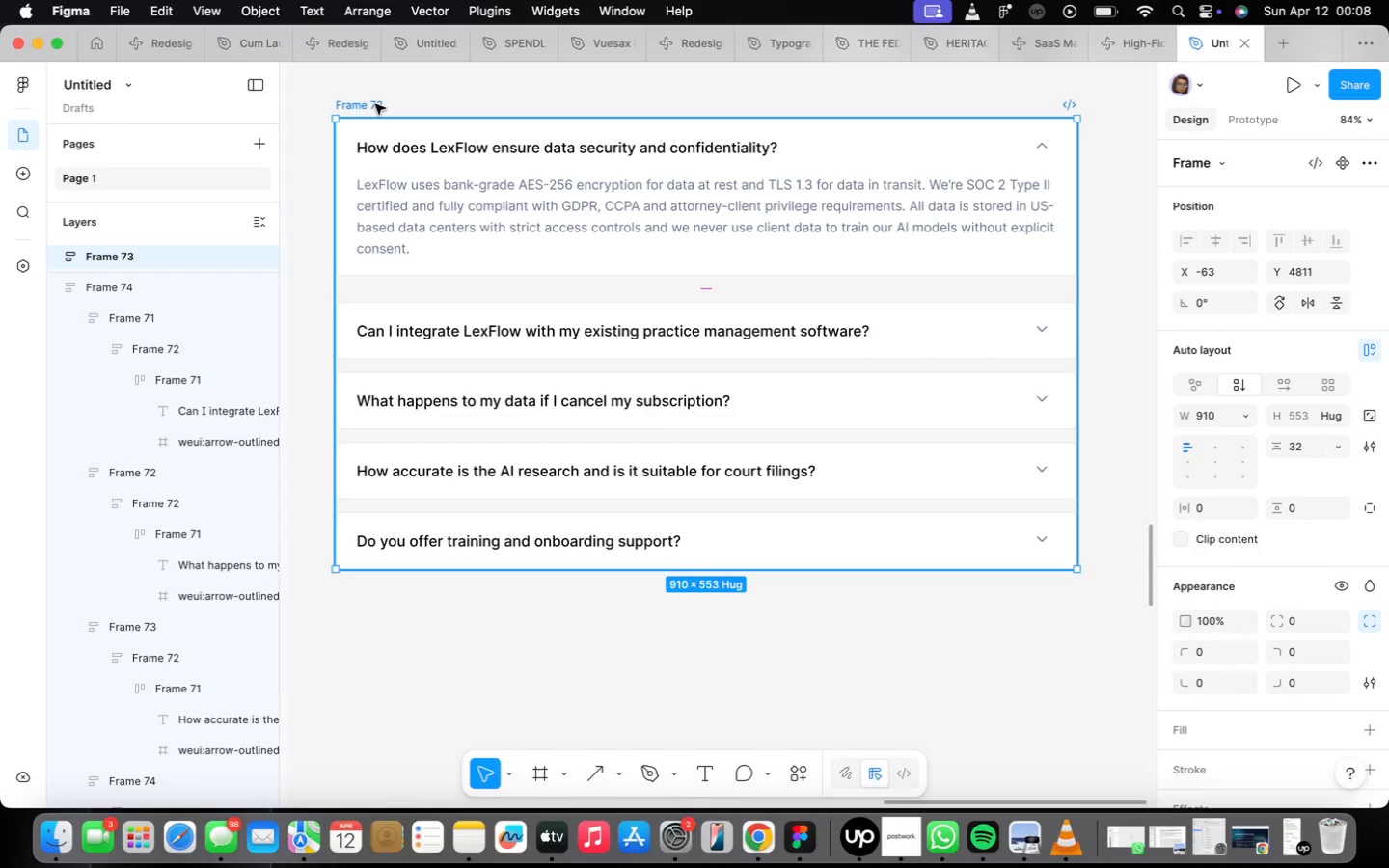 
scroll: coordinate [470, 210], scroll_direction: down, amount: 11.0
 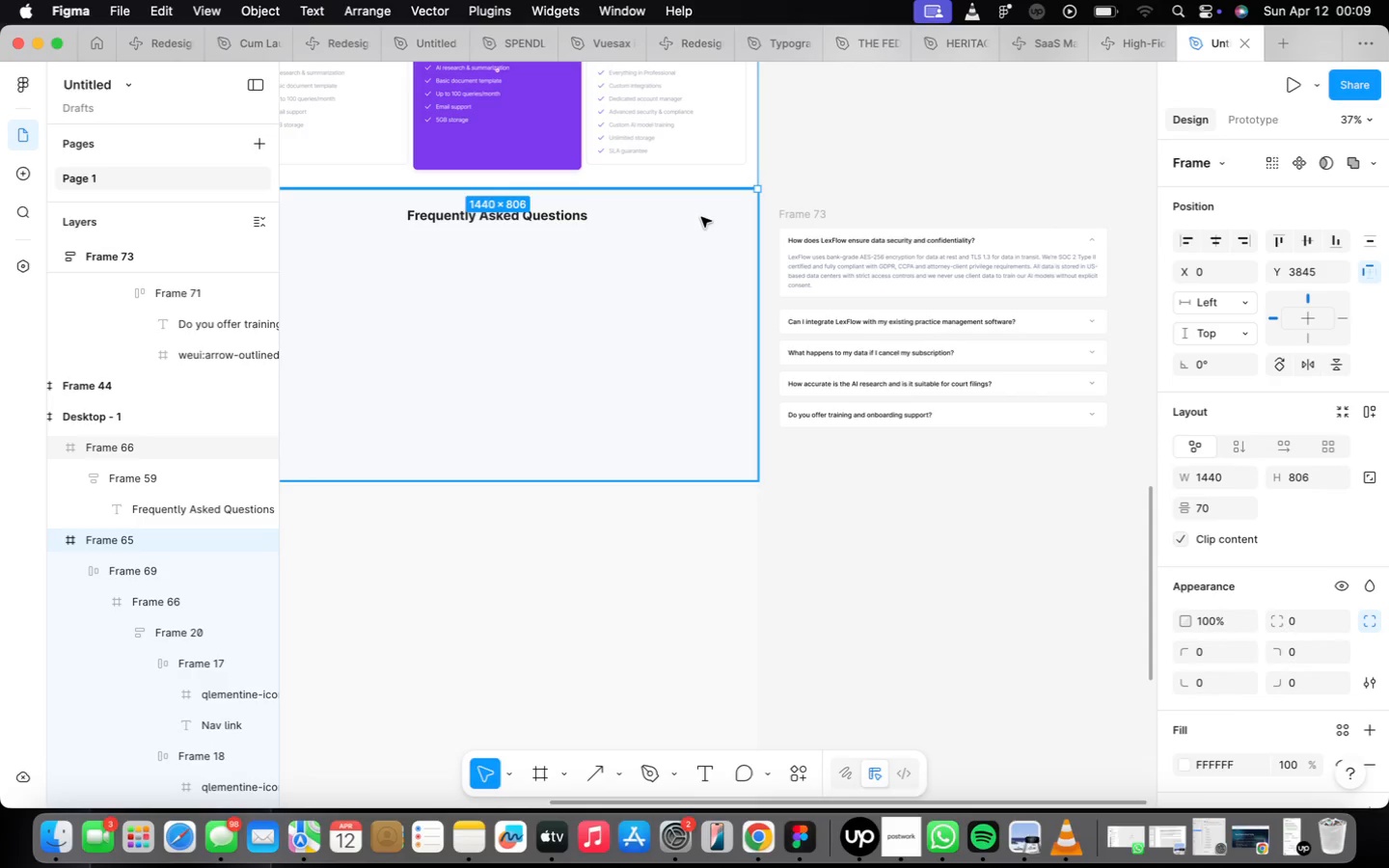 
wait(39.13)
 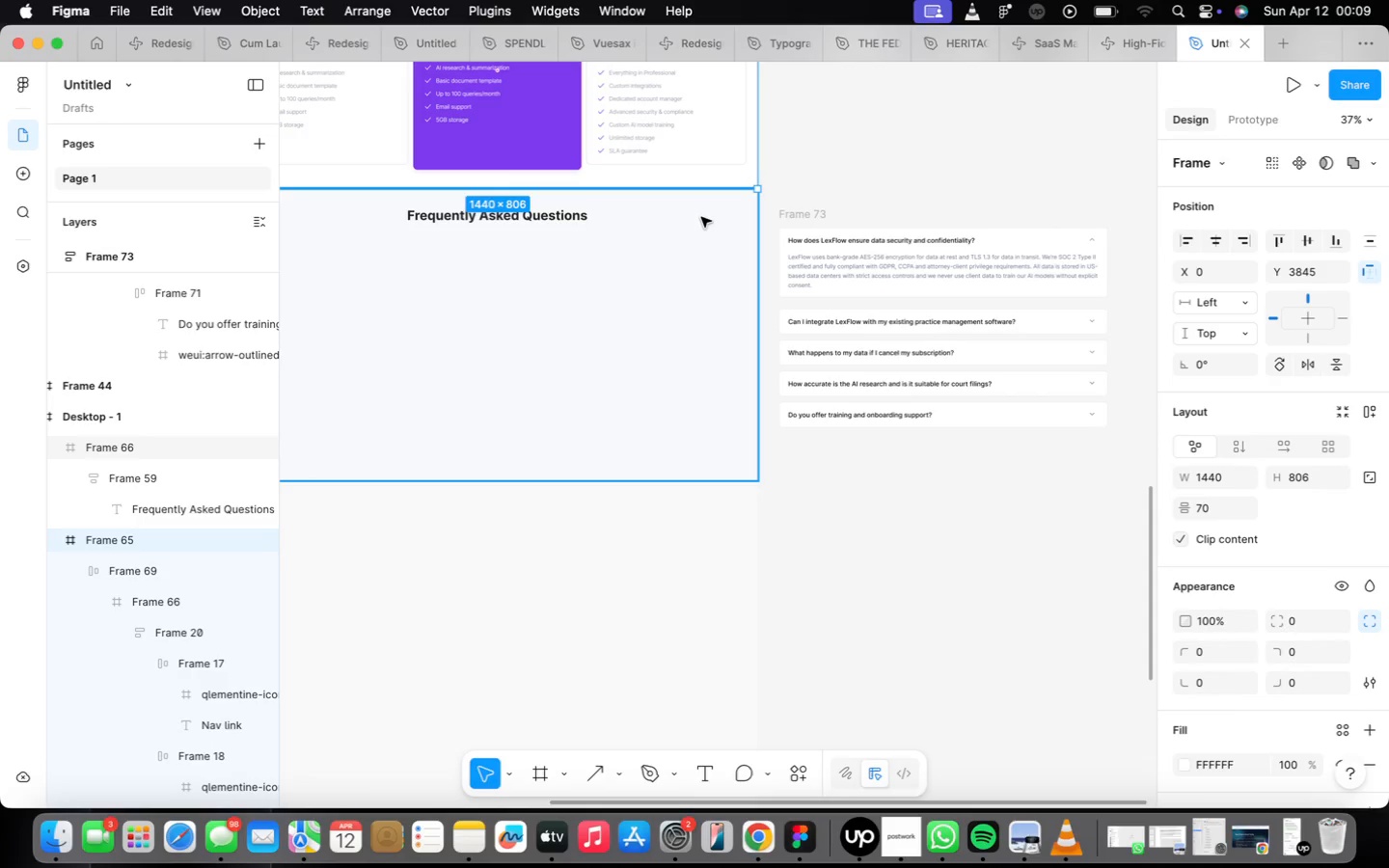 
left_click_drag(start_coordinate=[822, 211], to_coordinate=[371, 230])
 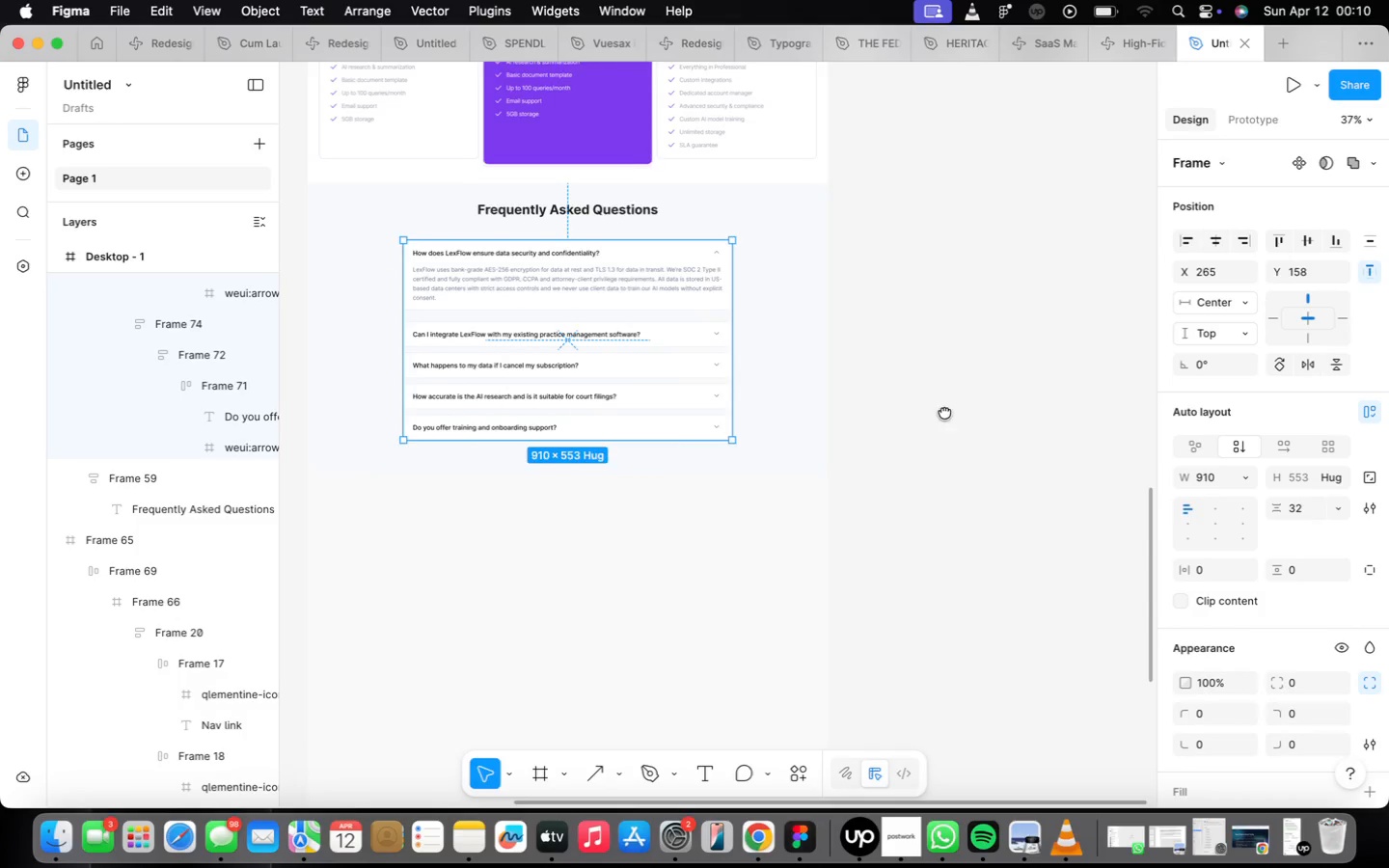 
wait(7.06)
 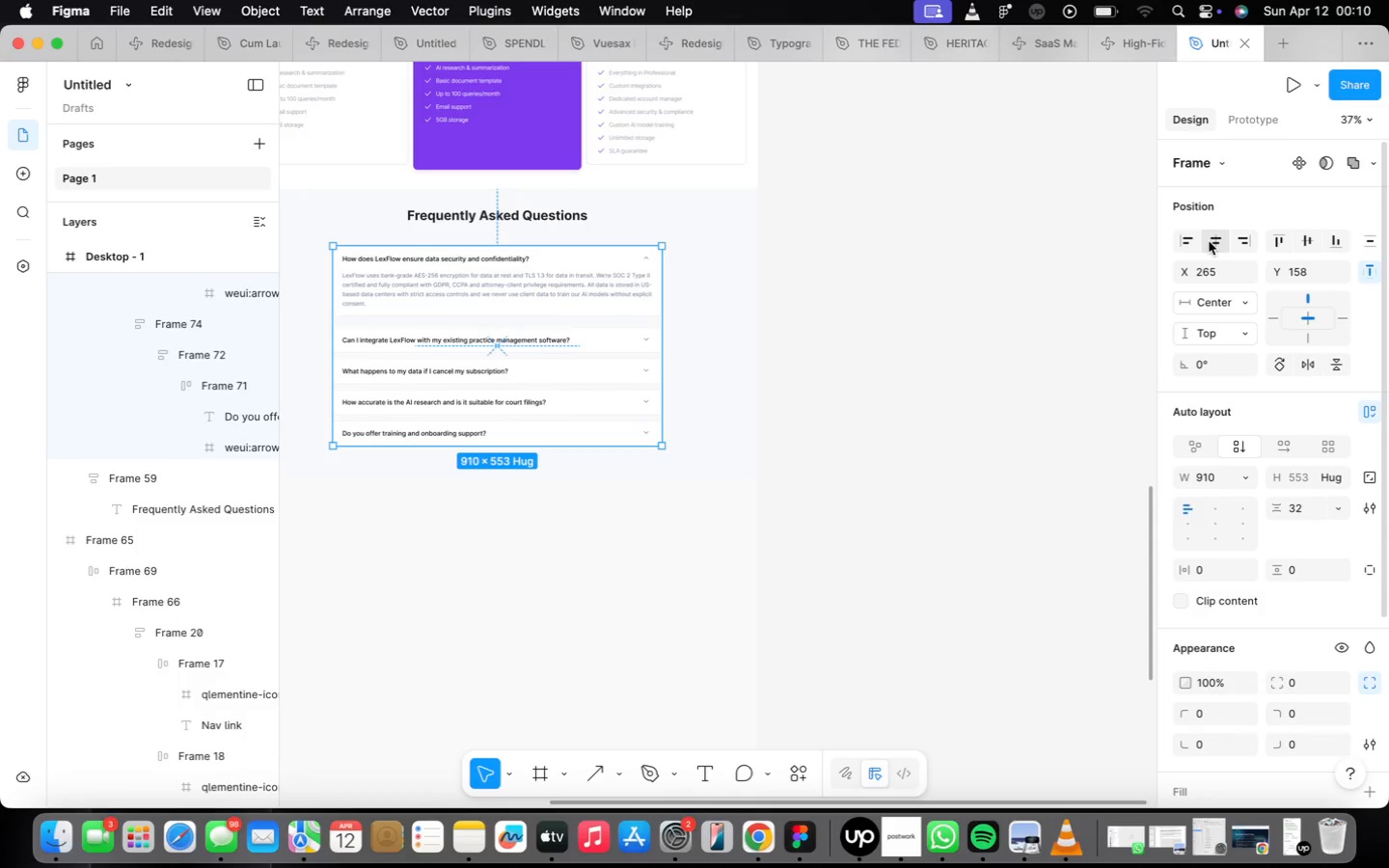 
scroll: coordinate [975, 473], scroll_direction: down, amount: 2.0
 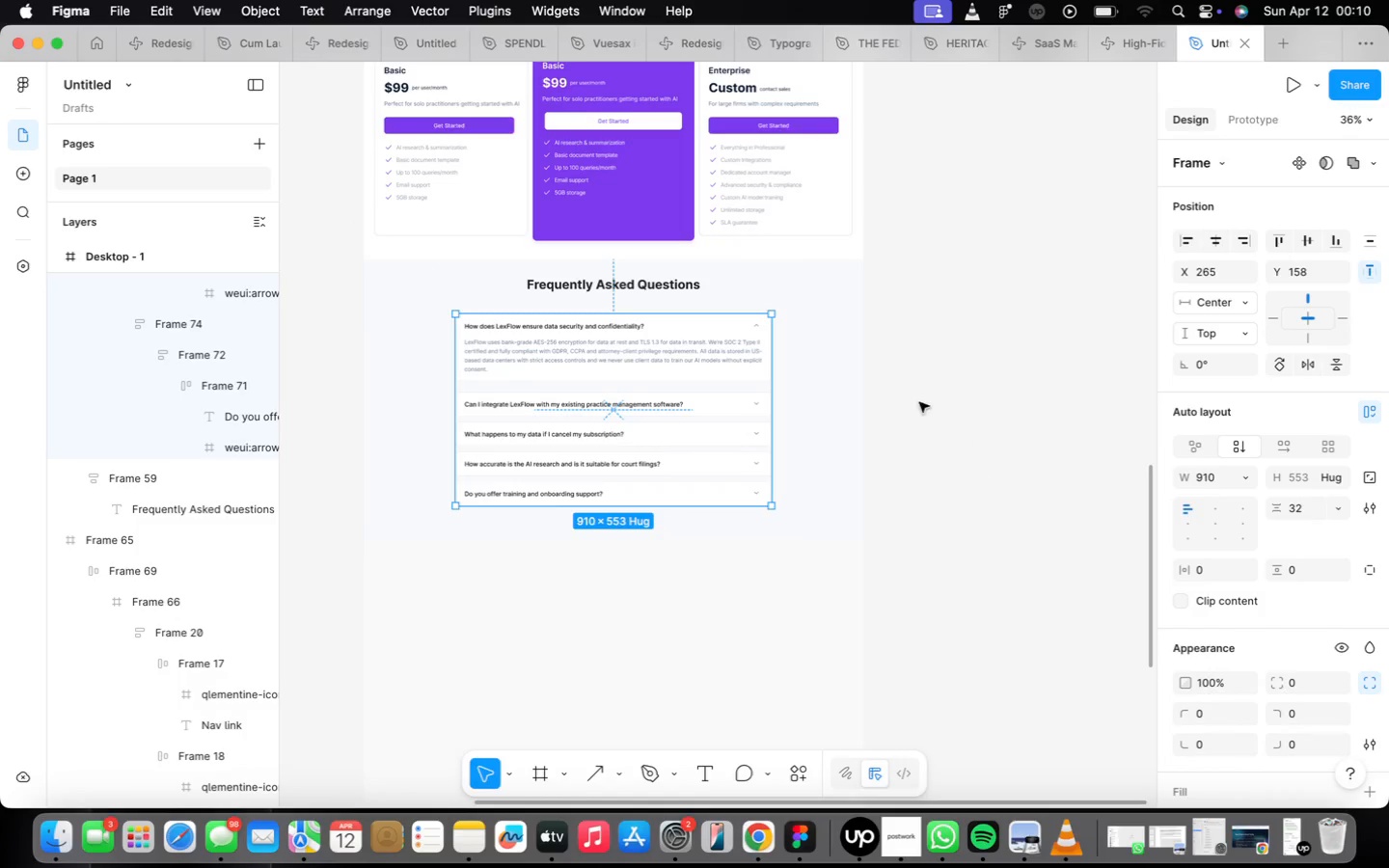 
scroll: coordinate [917, 402], scroll_direction: up, amount: 6.0
 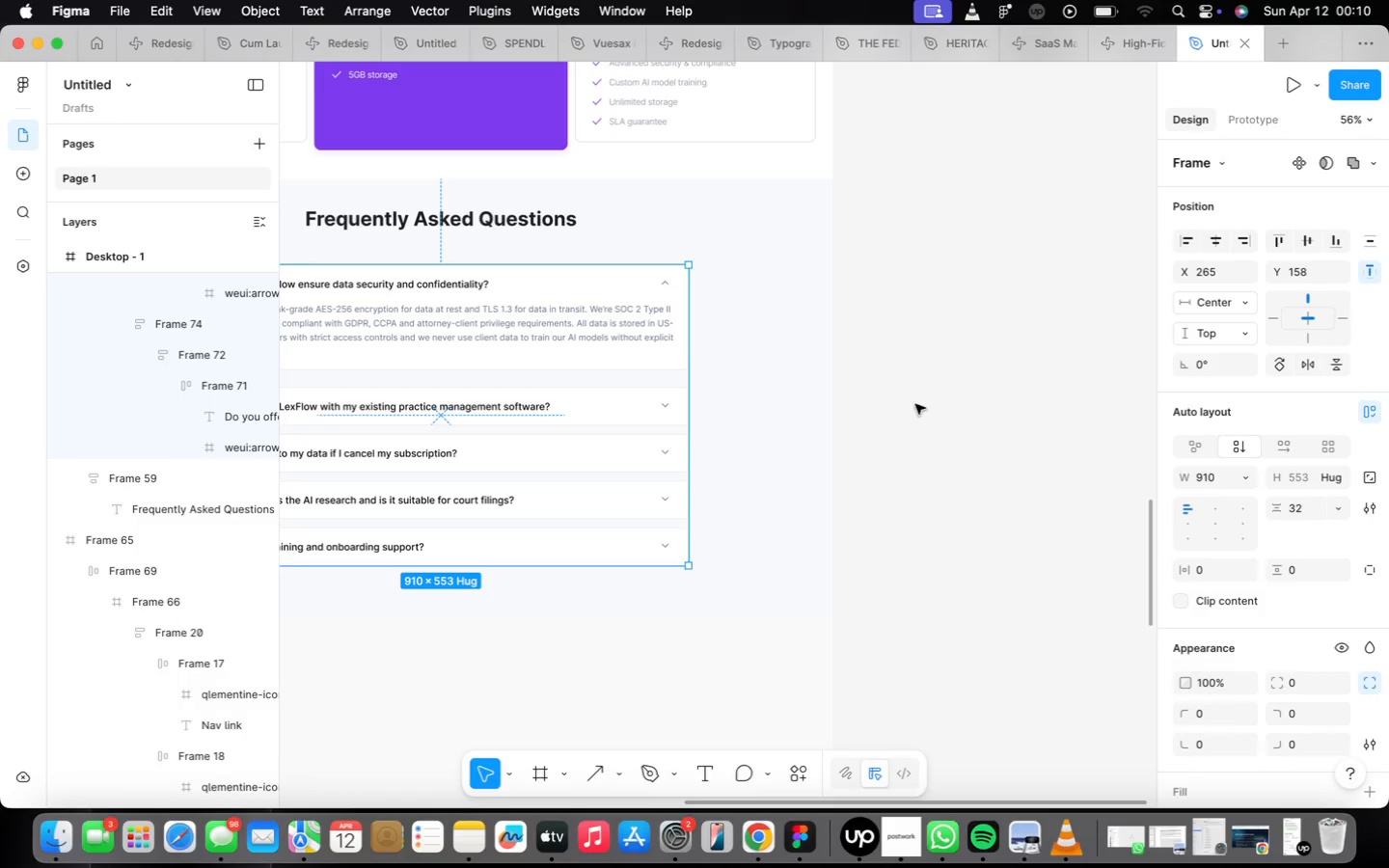 
left_click_drag(start_coordinate=[915, 404], to_coordinate=[1004, 424])
 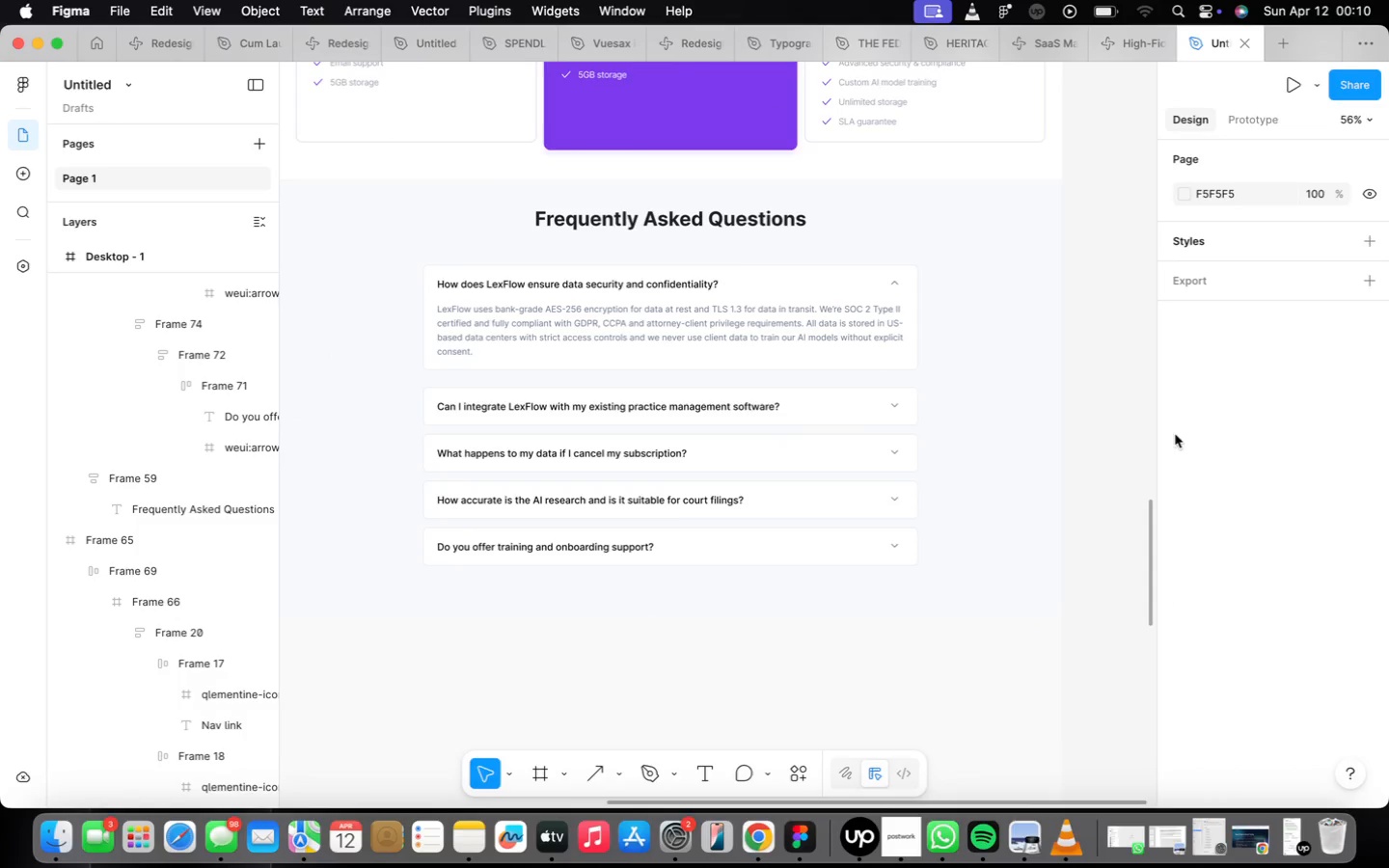 
left_click([943, 474])
 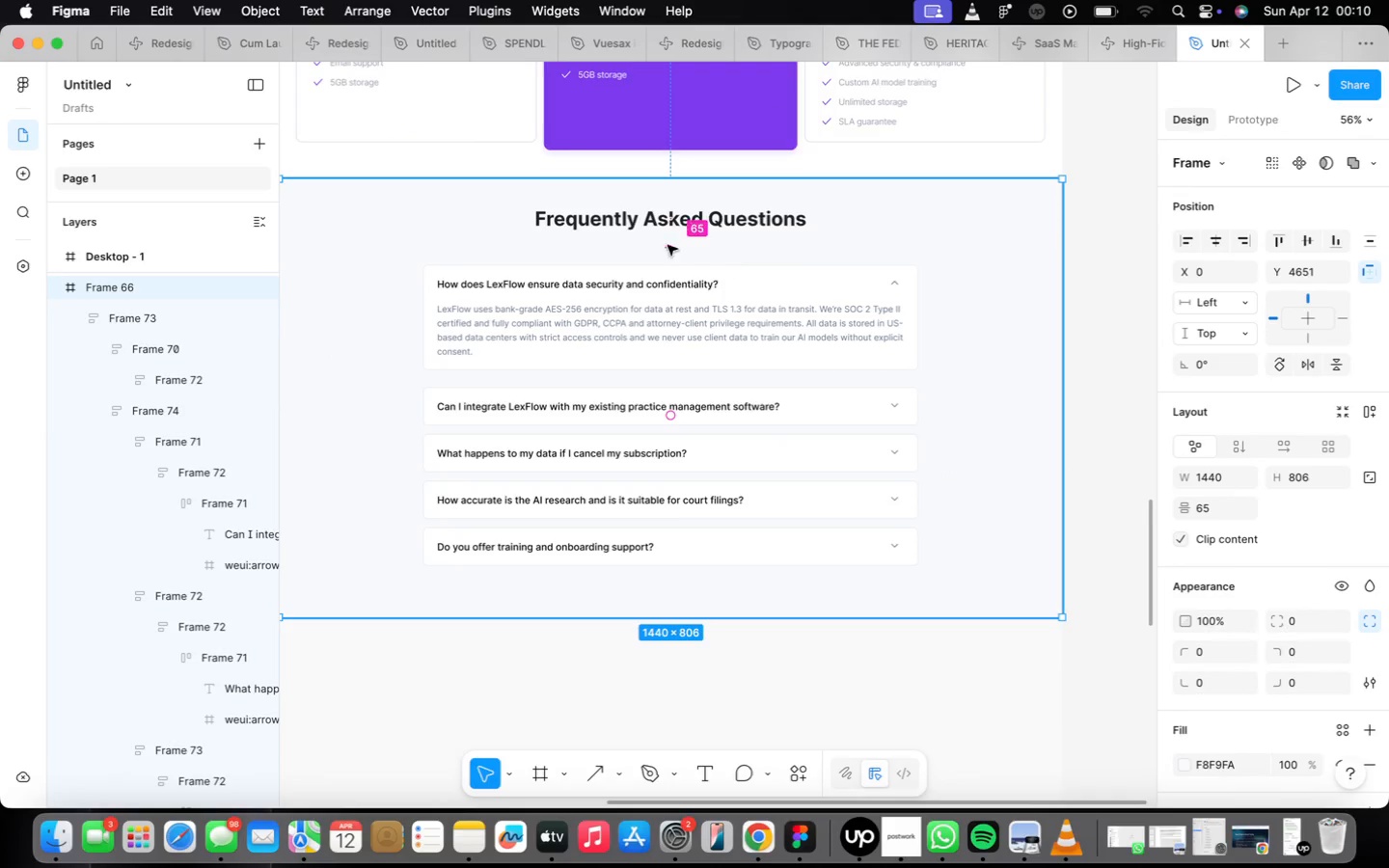 
left_click([422, 263])
 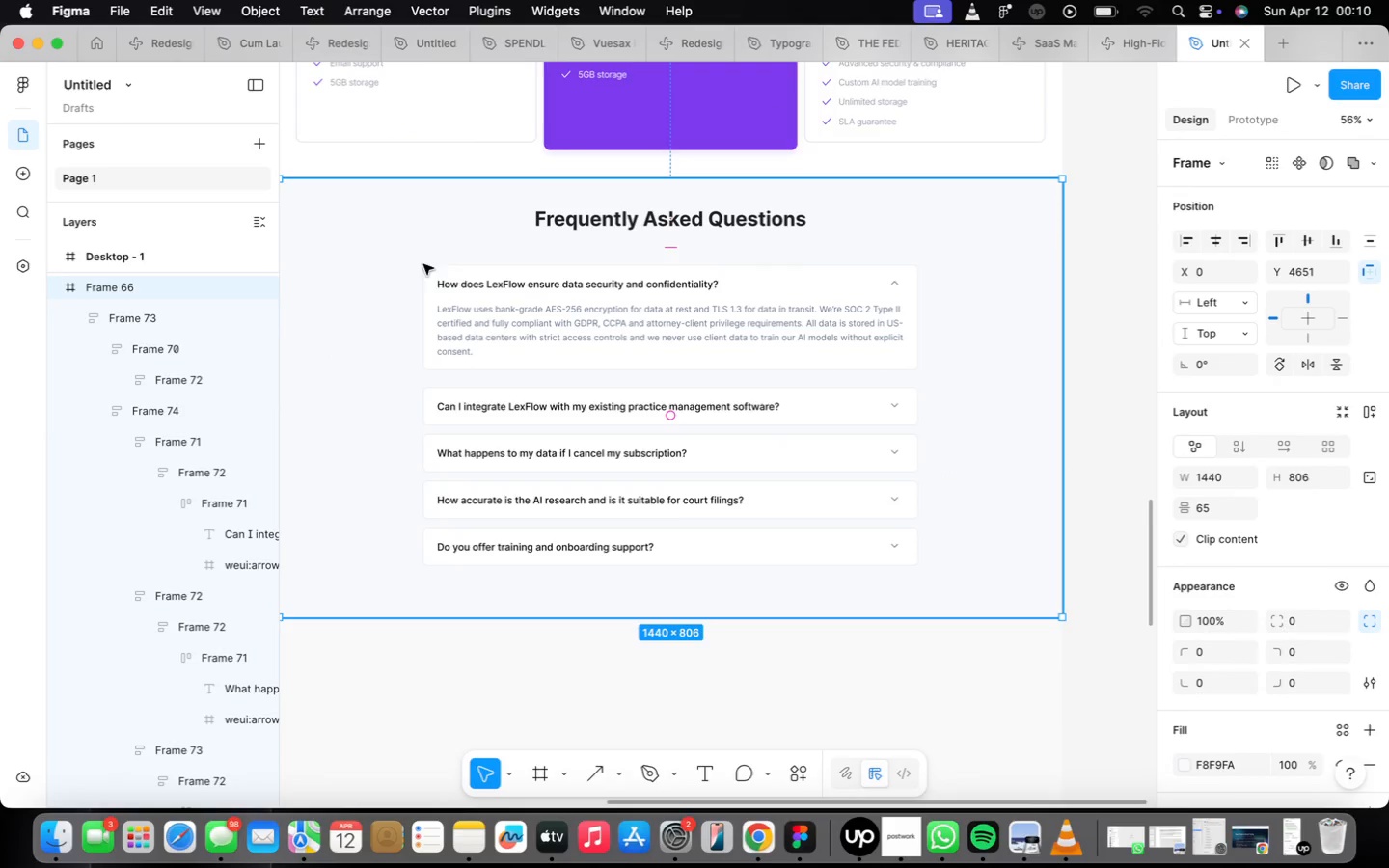 
left_click([468, 288])
 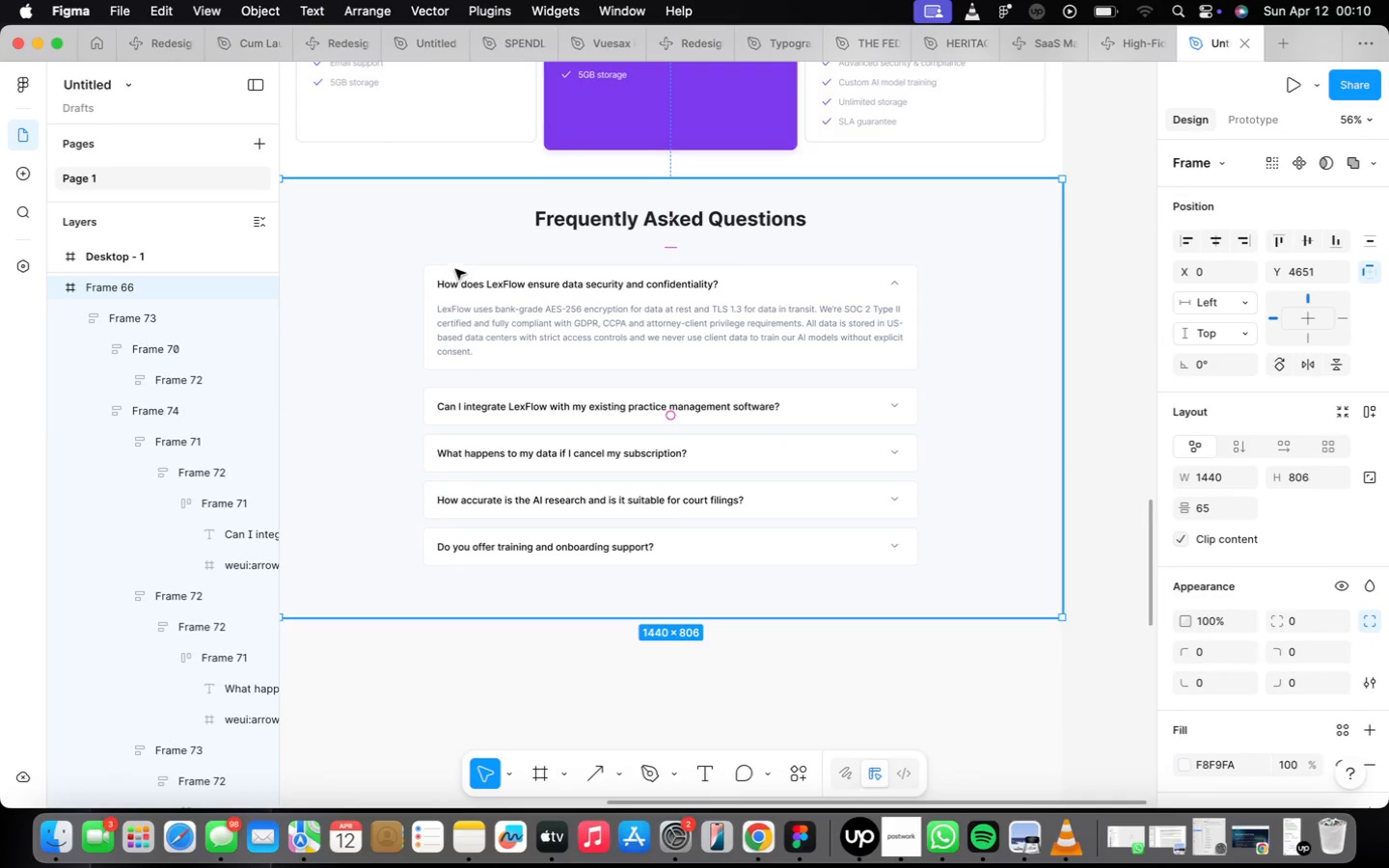 
left_click([428, 260])
 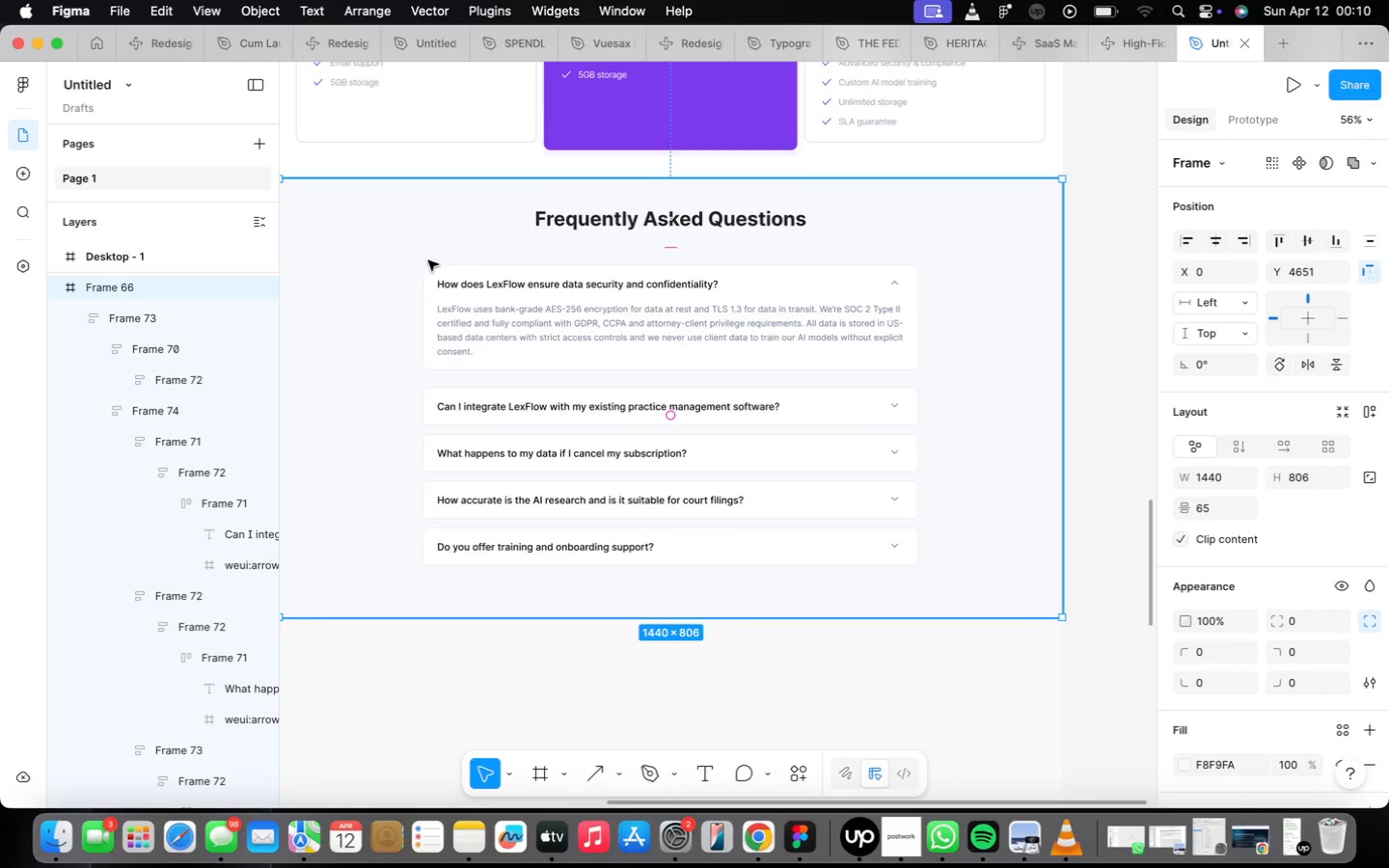 
left_click([428, 260])
 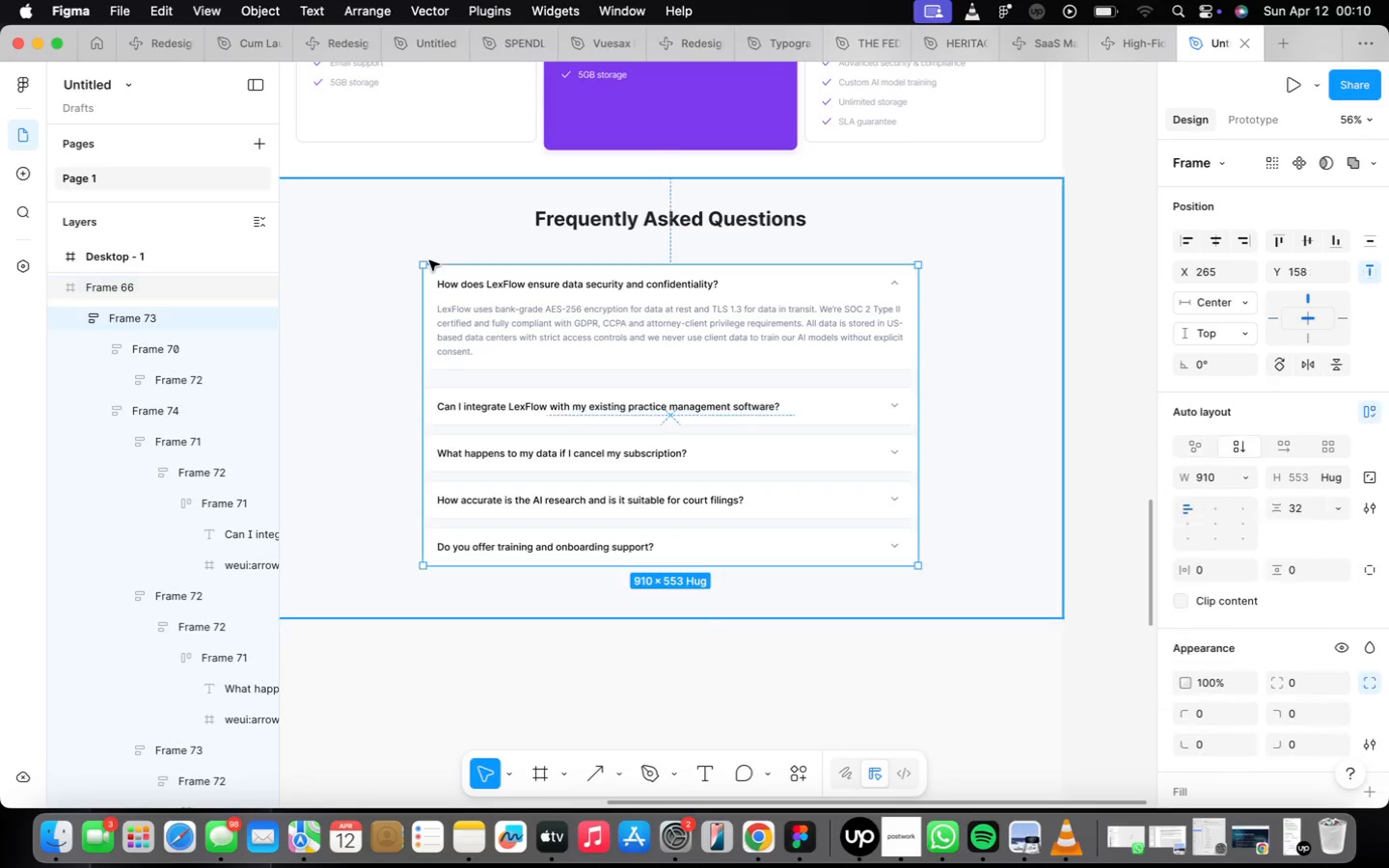 
double_click([429, 260])
 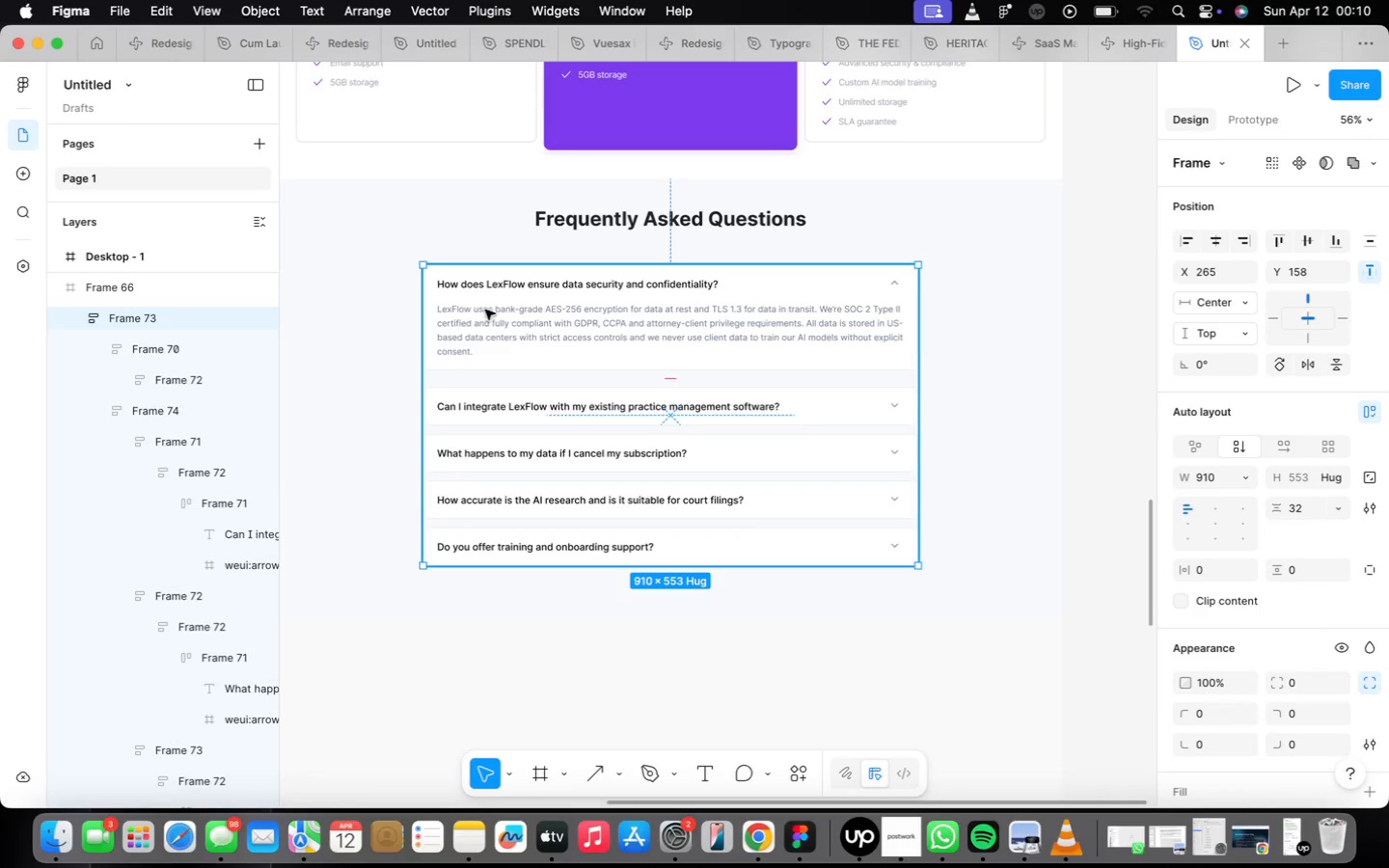 
wait(5.81)
 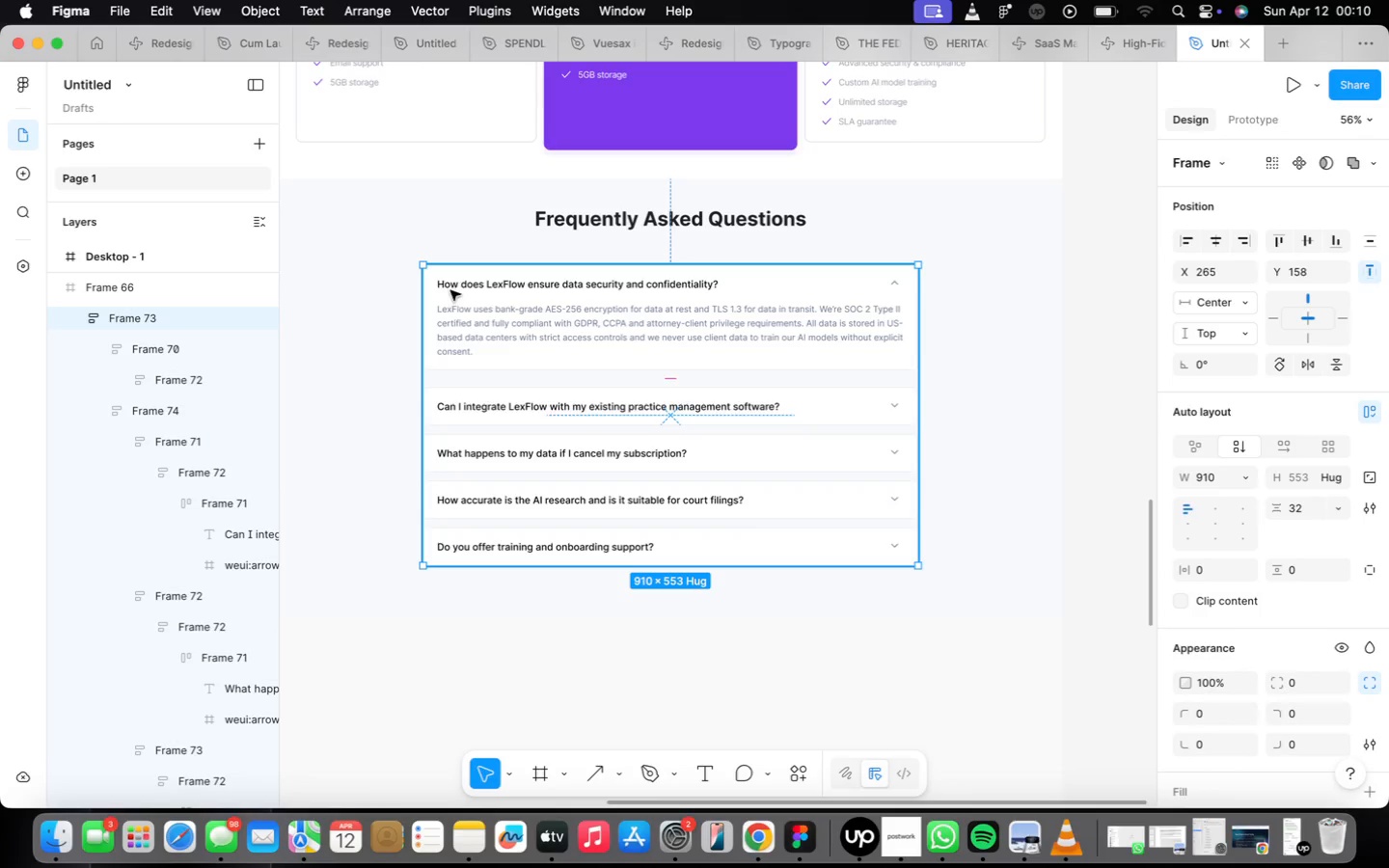 
hold_key(key=ShiftLeft, duration=4.74)
left_click([556, 227])
 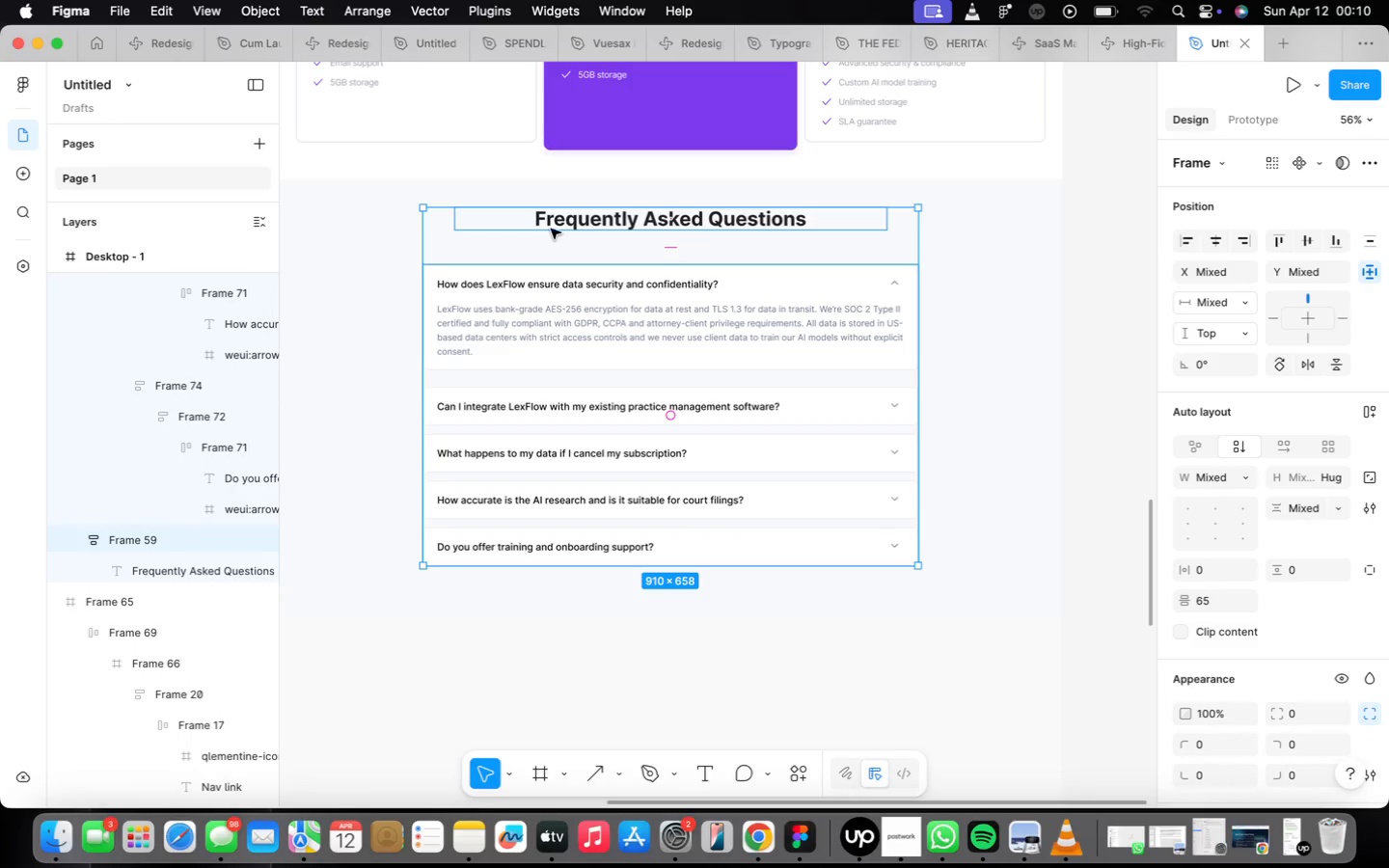 
key(Shift+ShiftLeft)
 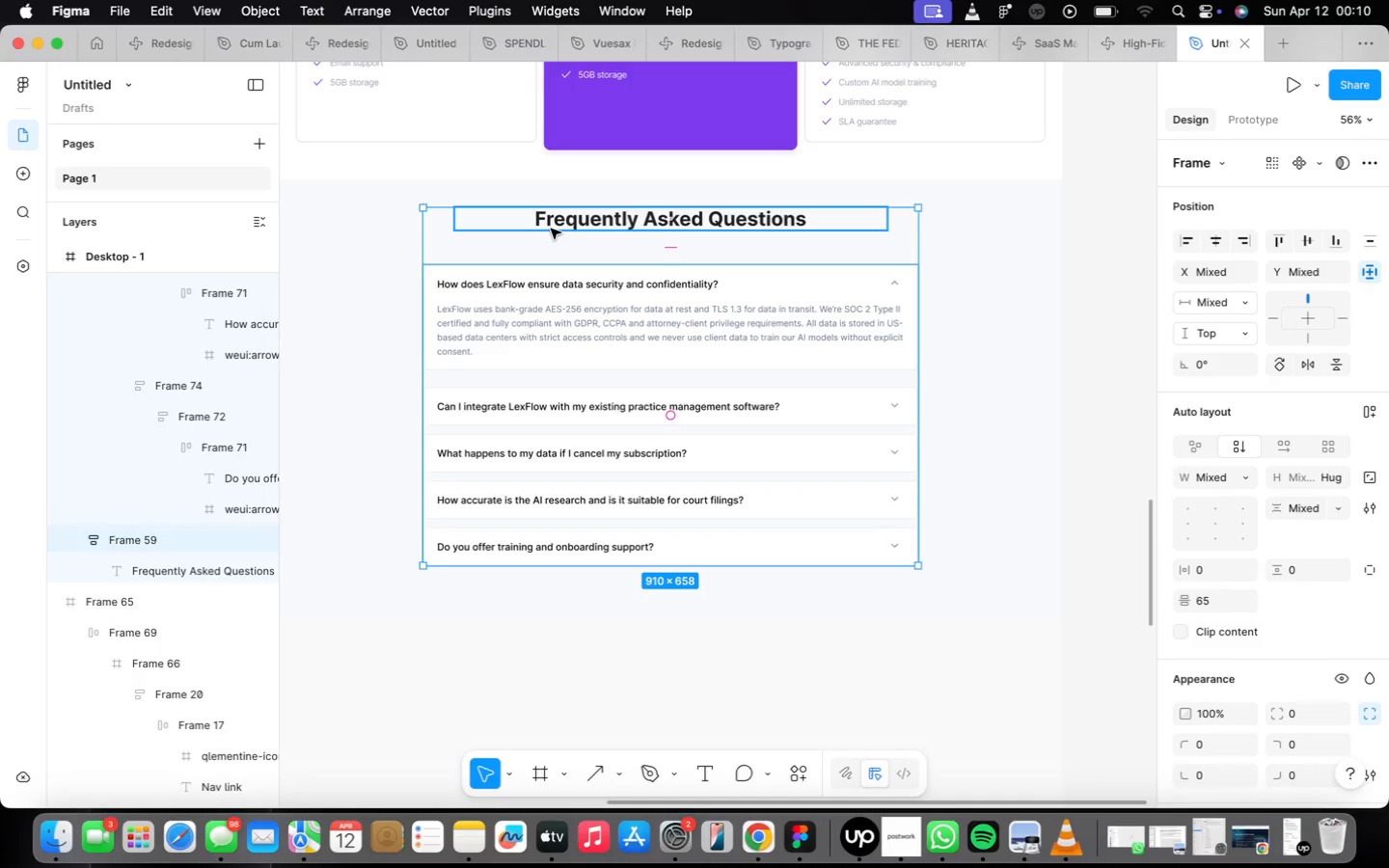 
key(Shift+A)
 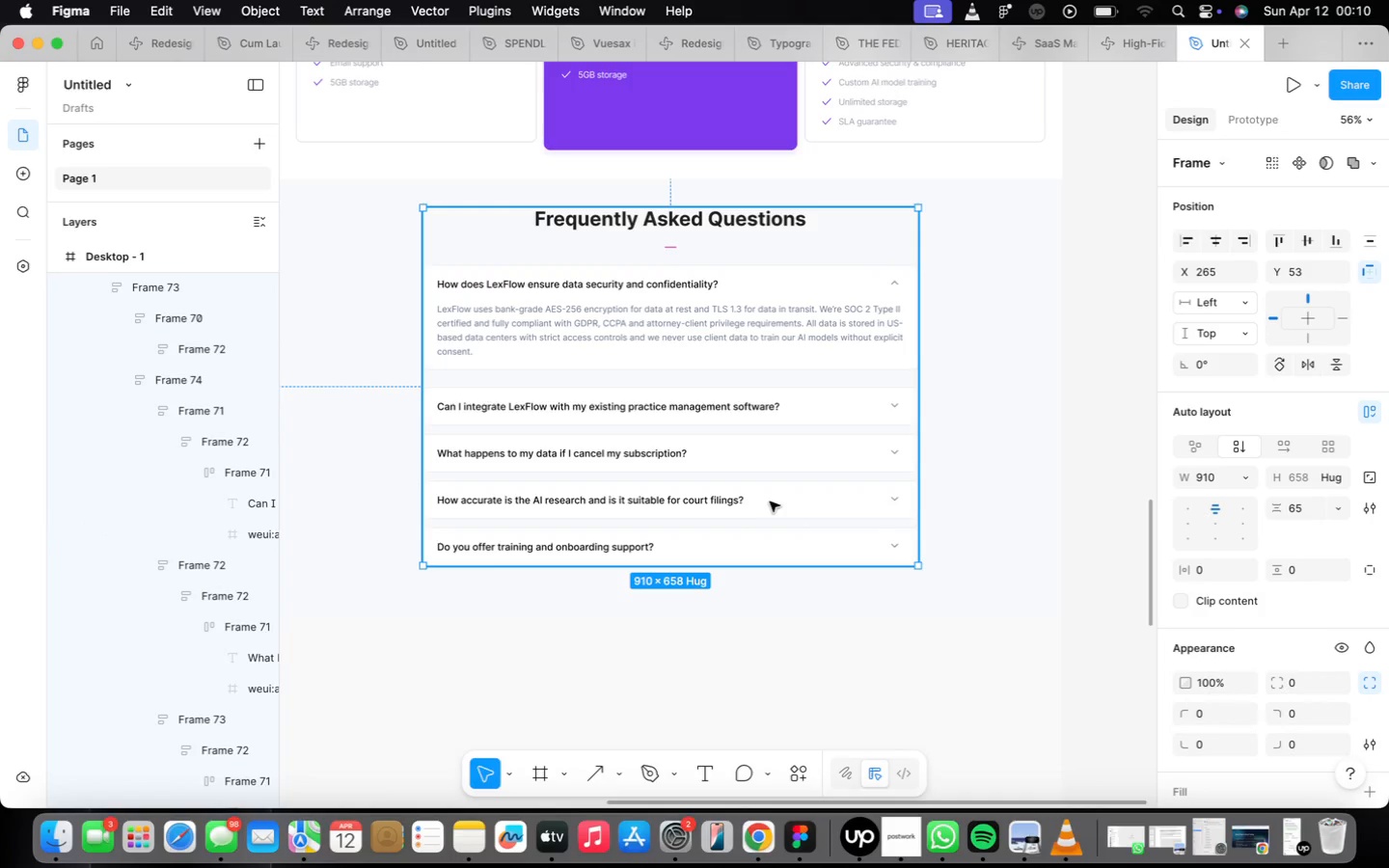 
wait(5.5)
 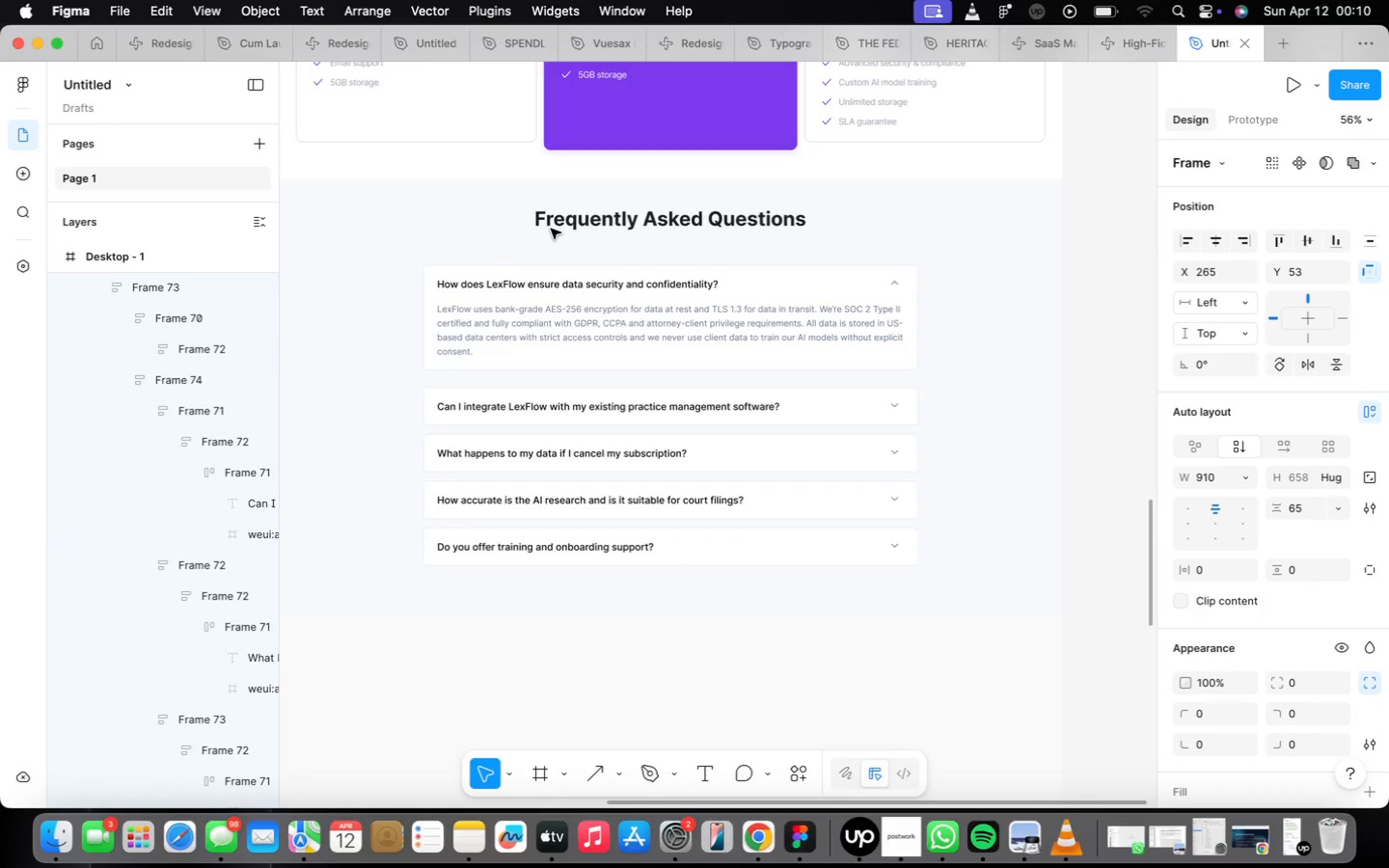 
left_click_drag(start_coordinate=[770, 502], to_coordinate=[771, 509])
 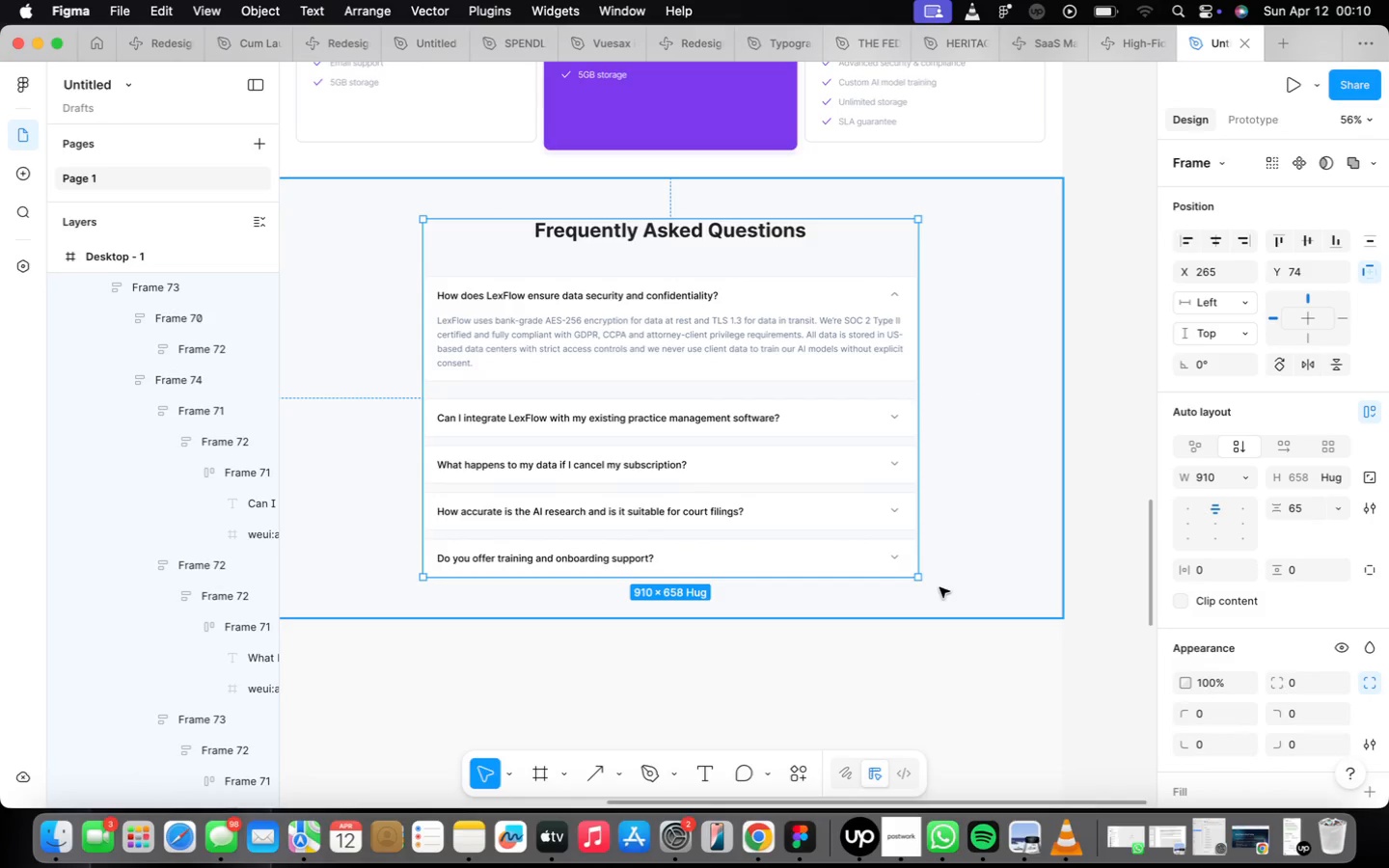 
wait(10.43)
 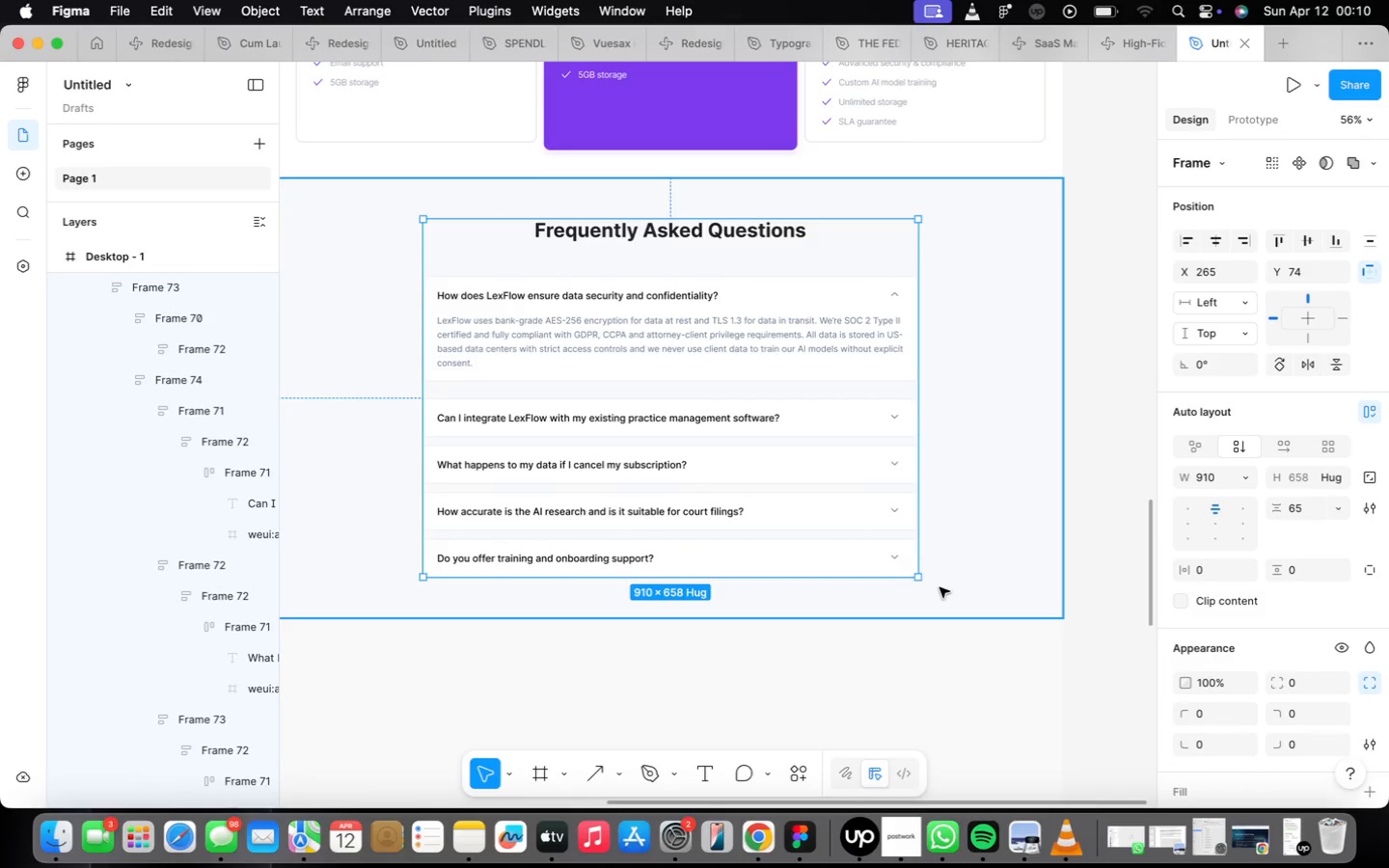 
left_click([1001, 513])
 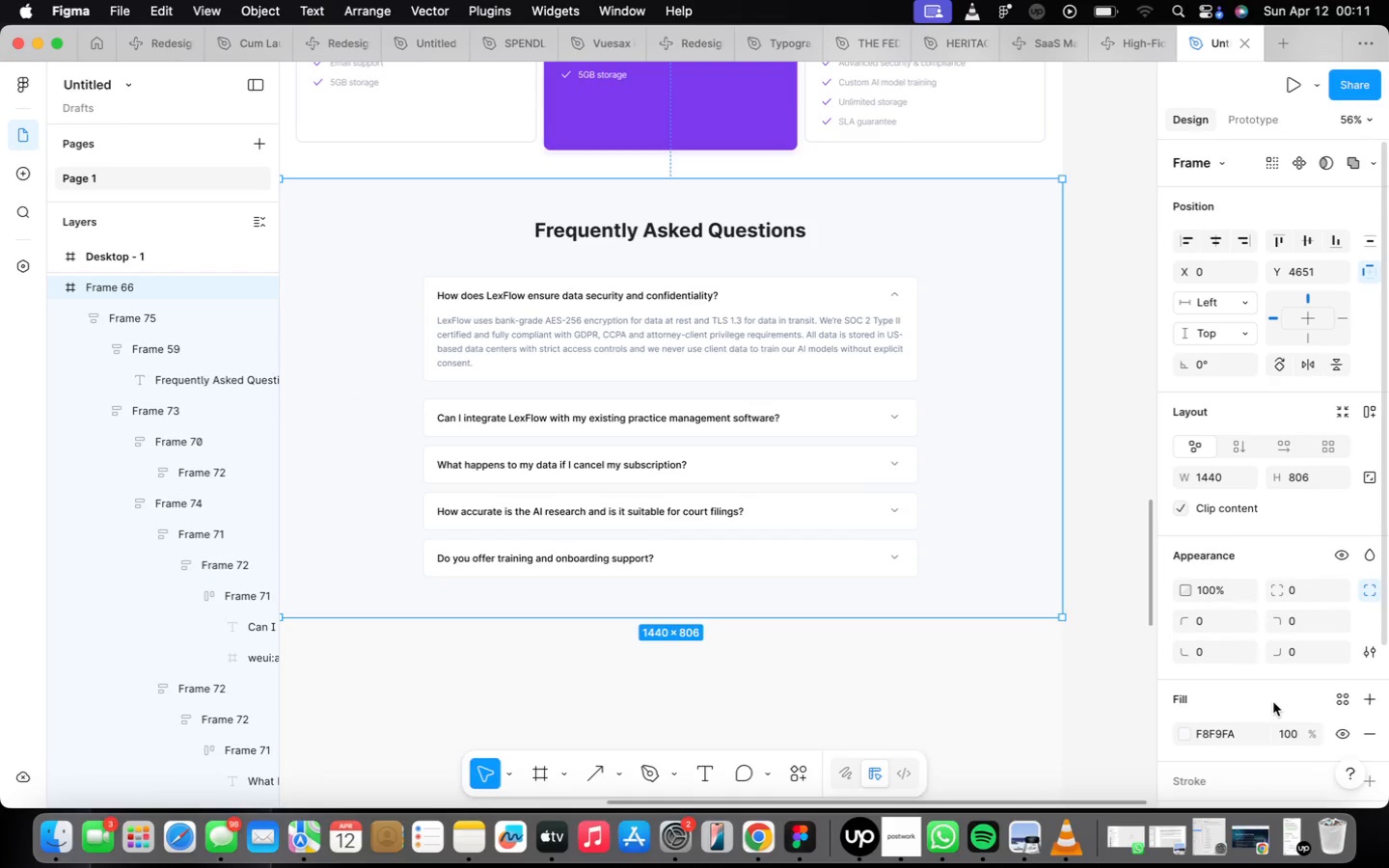 
wait(7.76)
 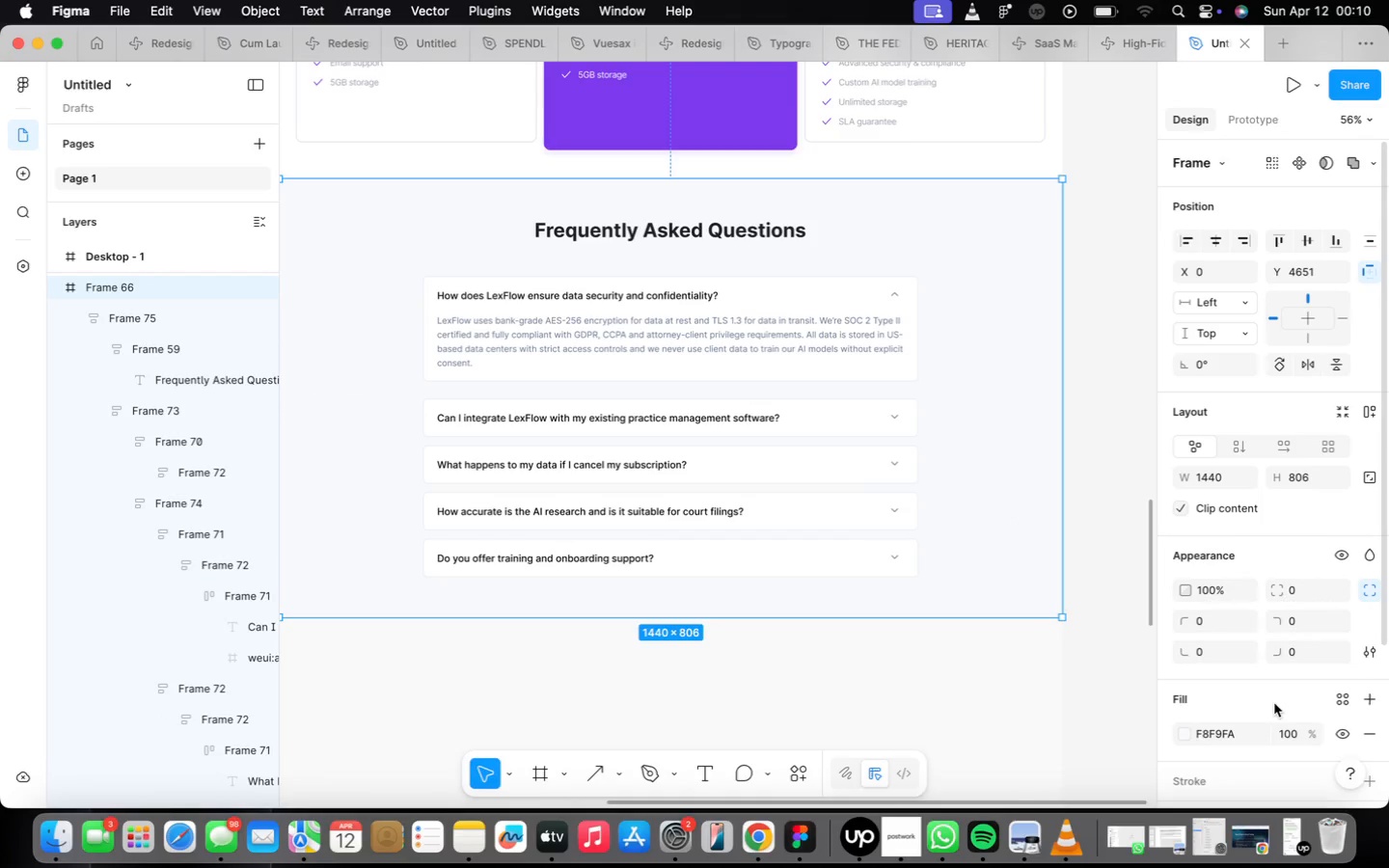 
scroll: coordinate [1259, 696], scroll_direction: down, amount: 6.0
 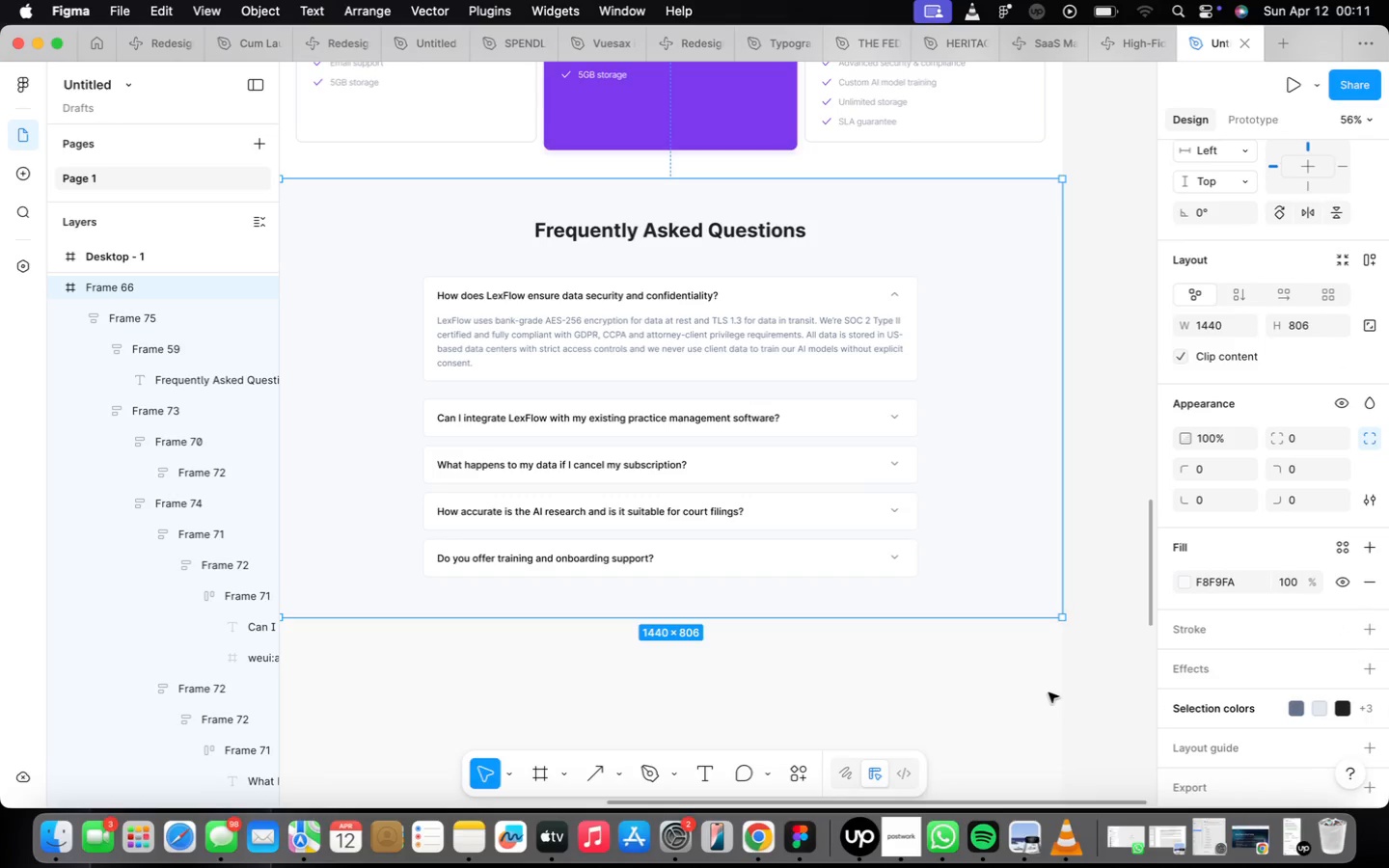 
wait(6.64)
 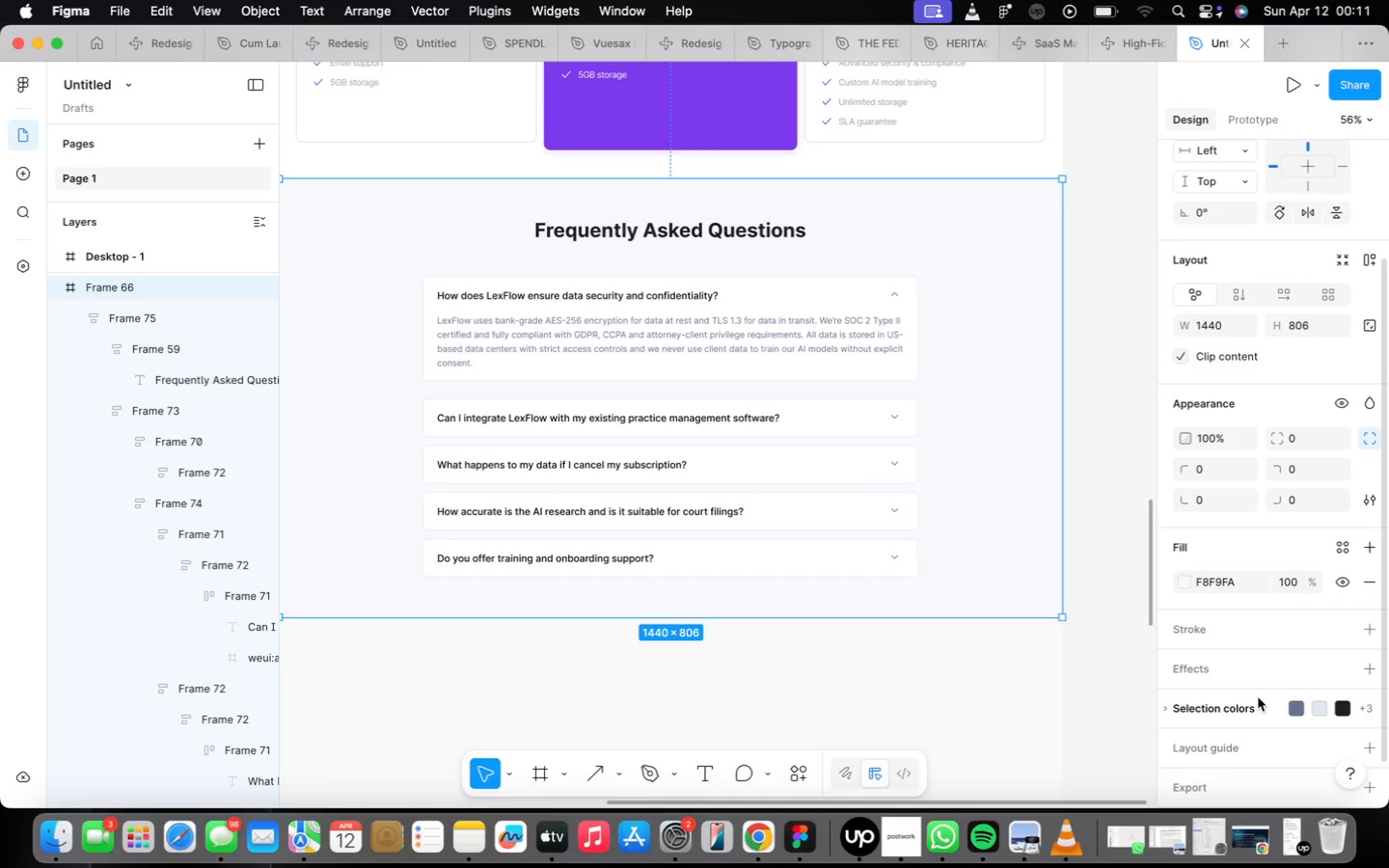 
left_click([901, 849])